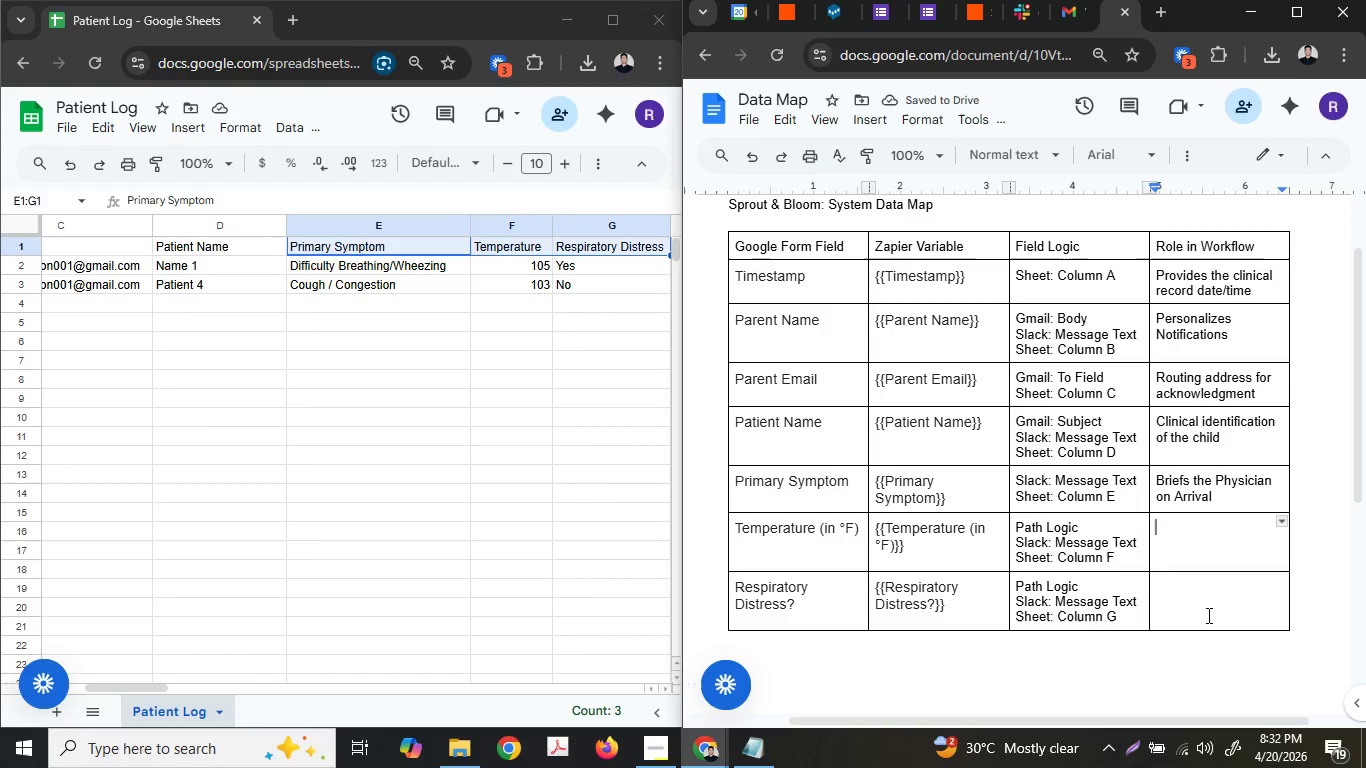 
wait(5.3)
 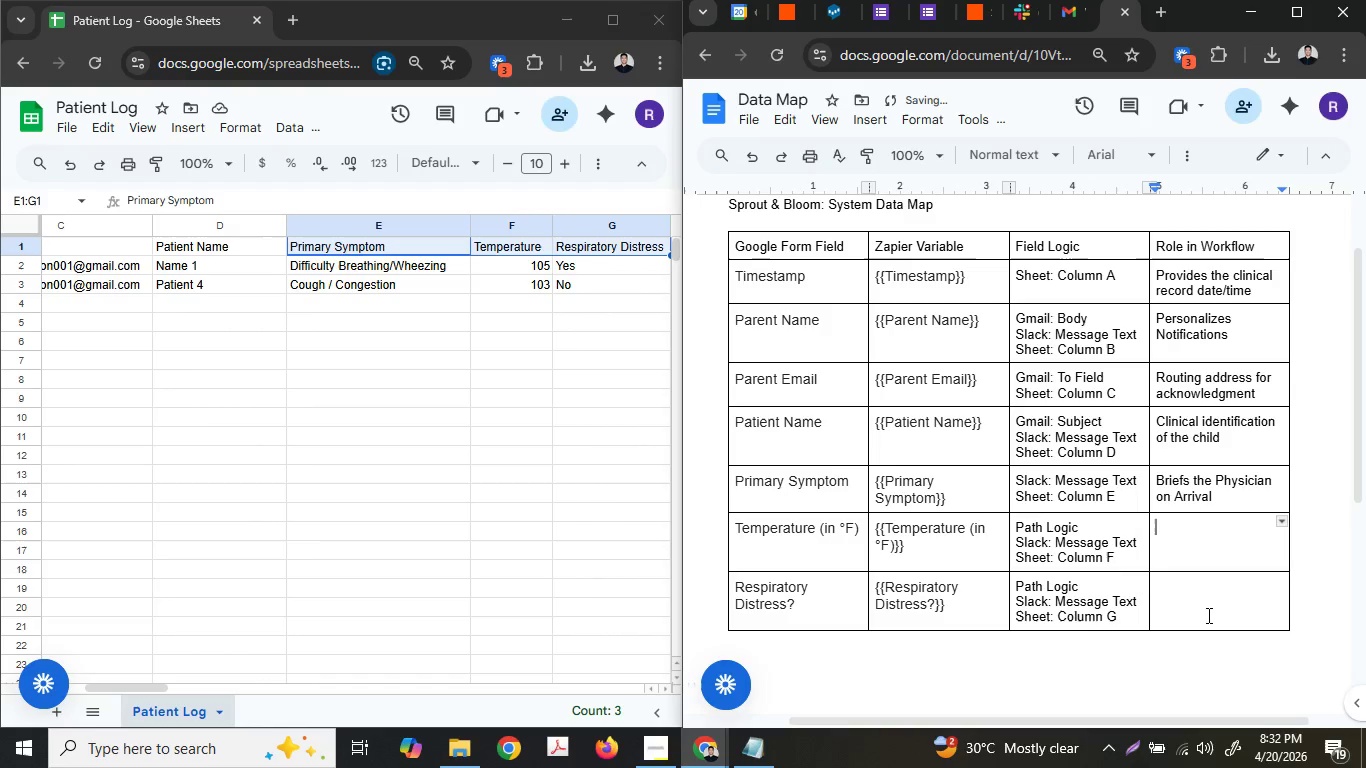 
type(Triage Tr)
 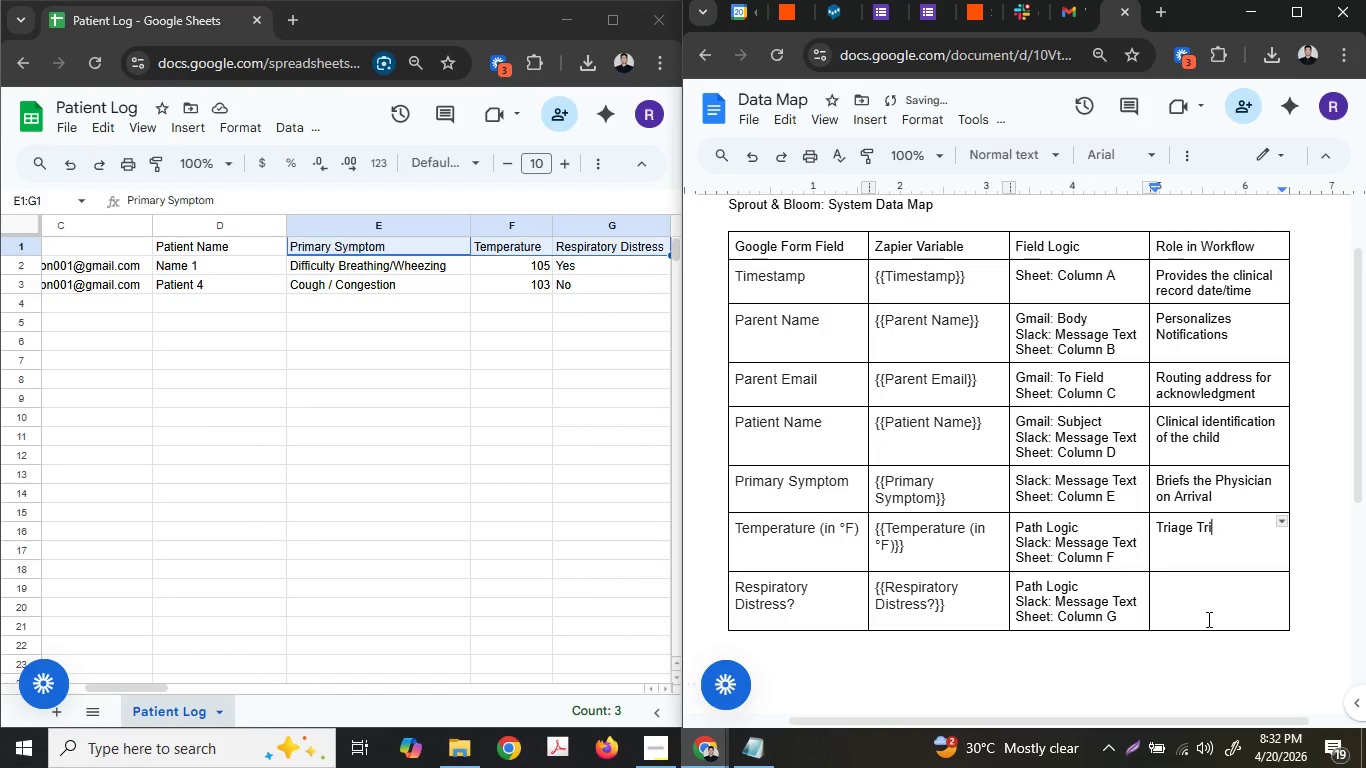 
type(igger: Check if >1)
 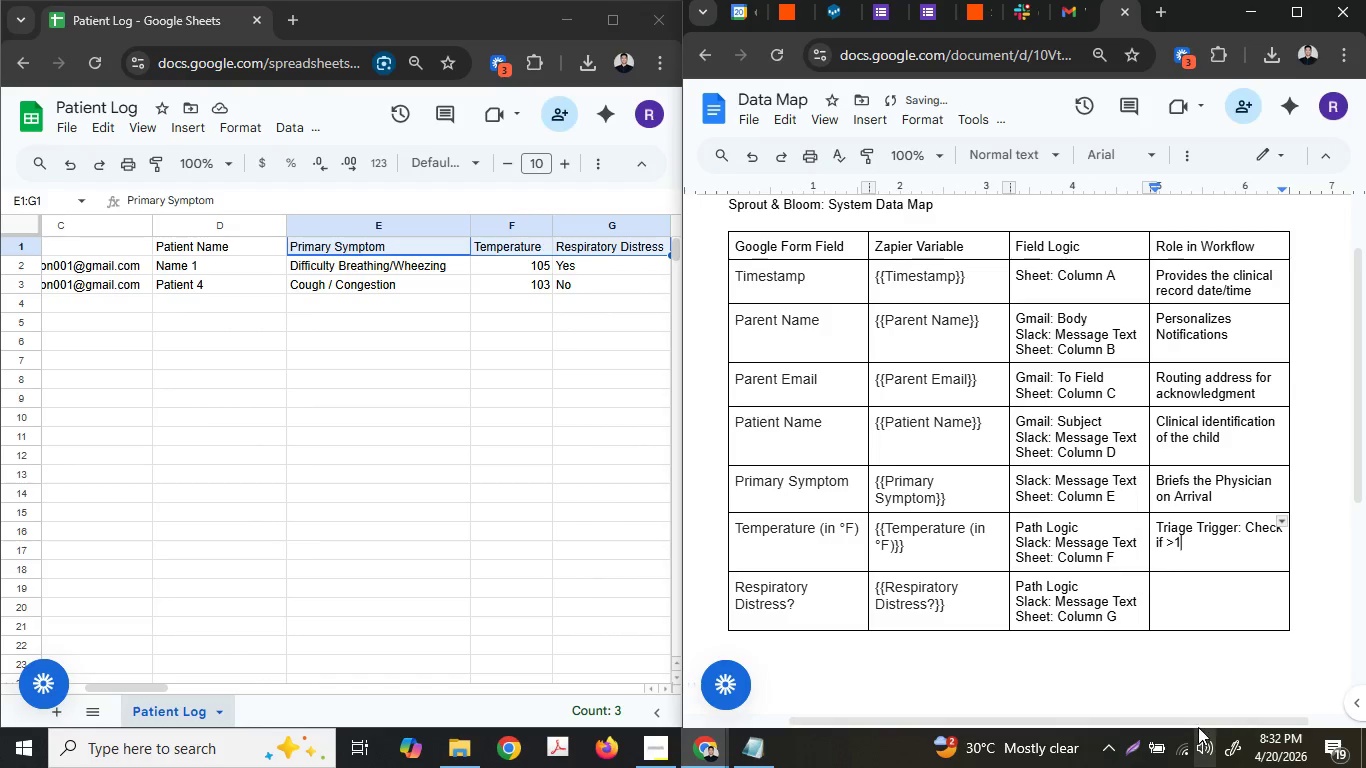 
 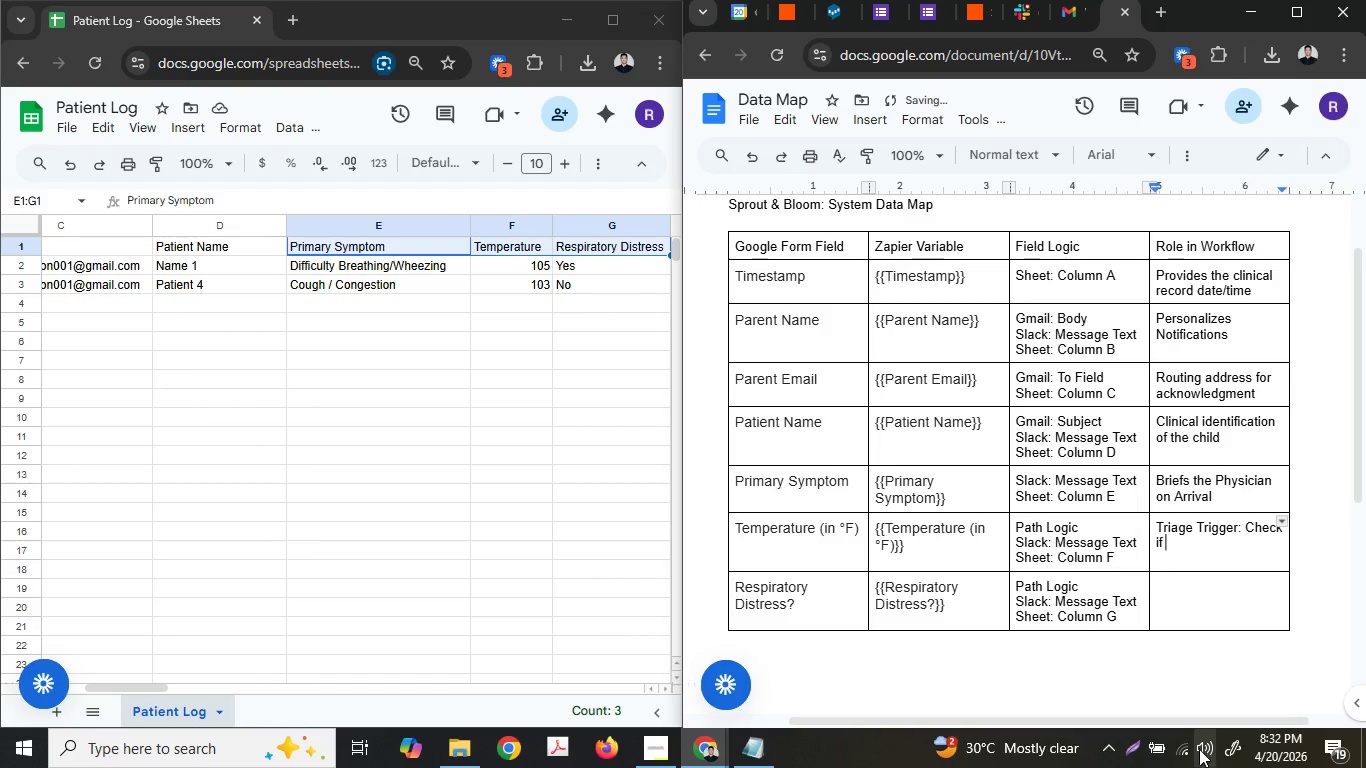 
key(Unknown)
 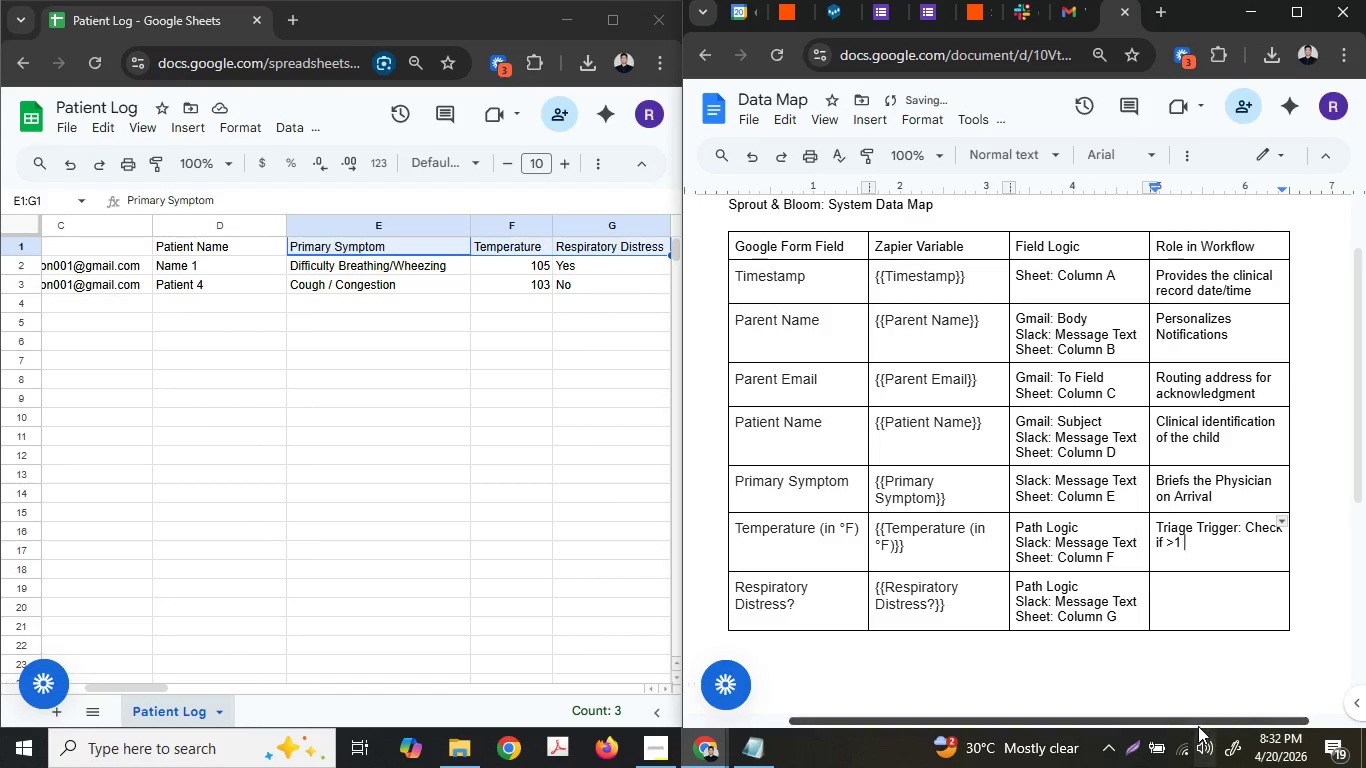 
type( 1)
key(Backspace)
key(Backspace)
type( 103)
key(Backspace)
key(Backspace)
key(Backspace)
key(Backspace)
key(Backspace)
type( 103 )
 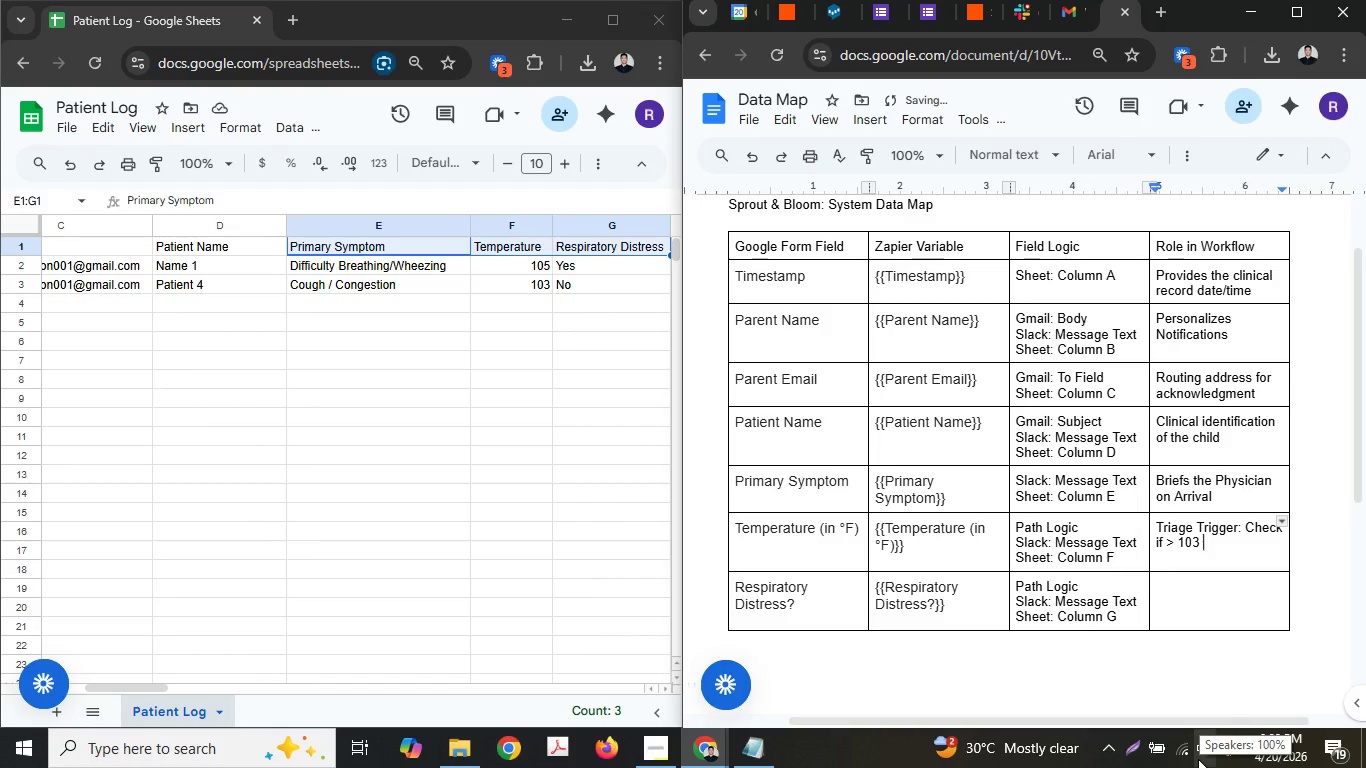 
key(Control+T)
 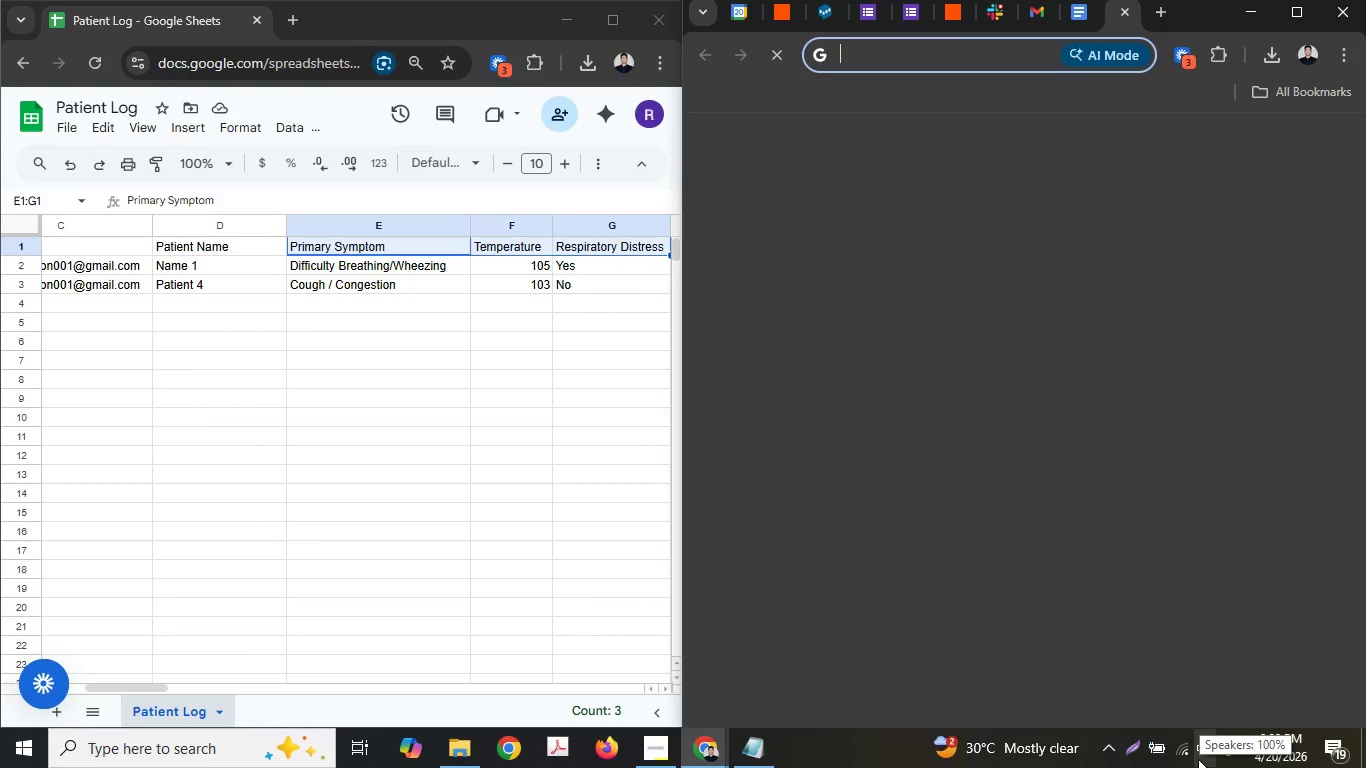 
type(deg)
 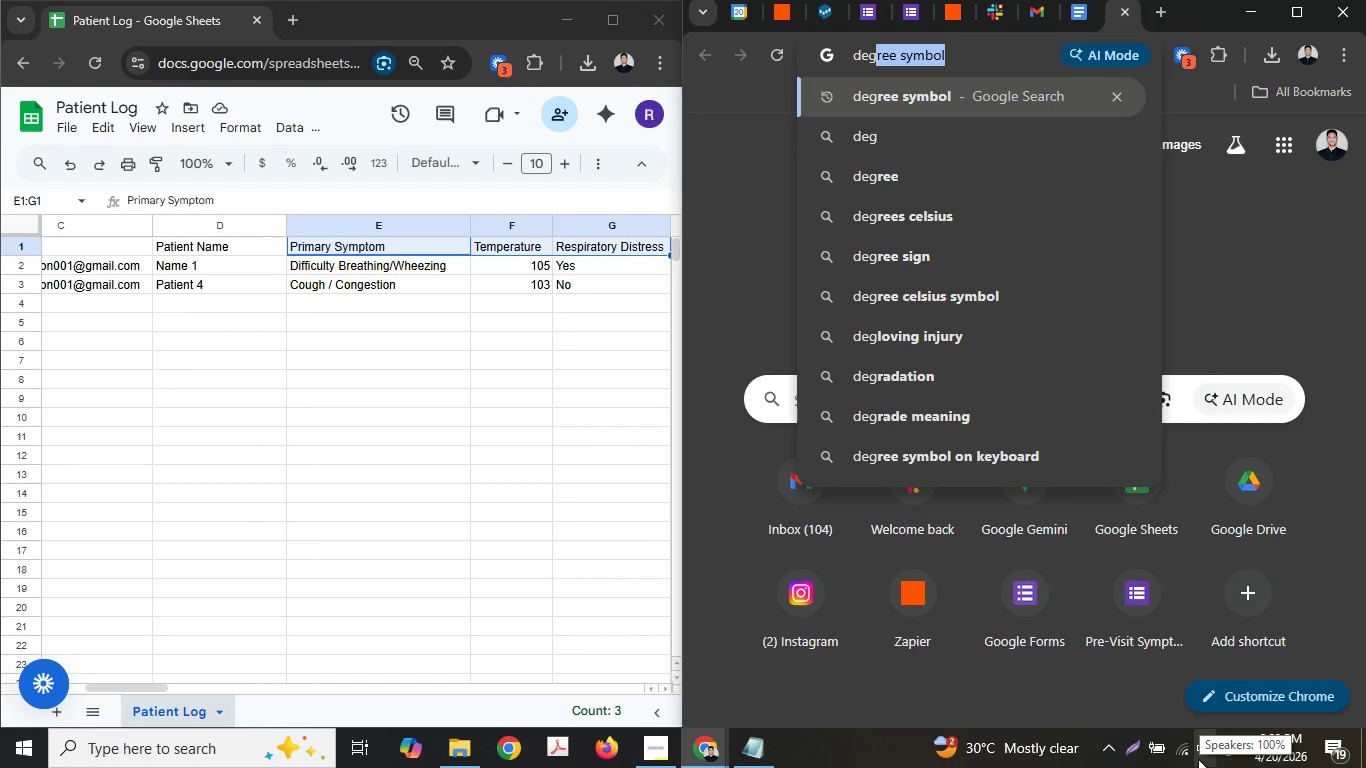 
key(Enter)
 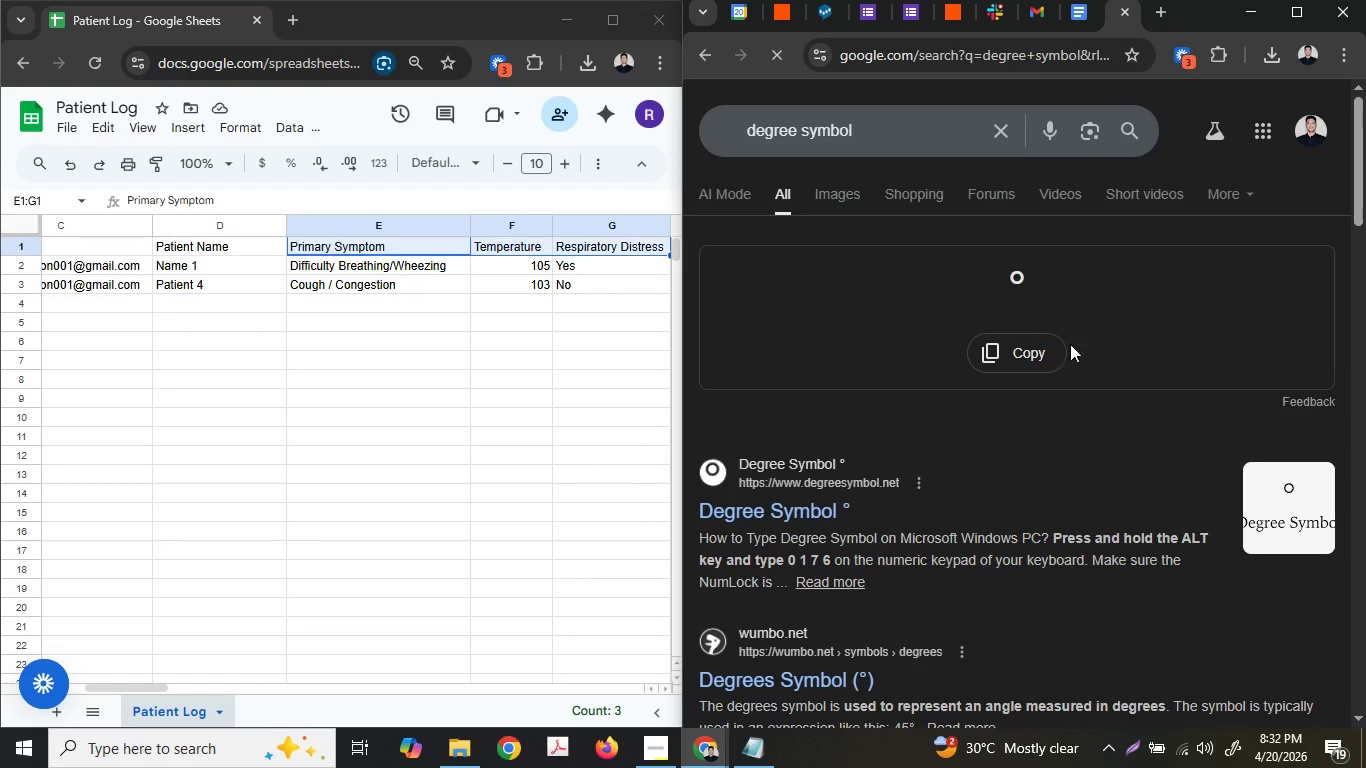 
left_click([1029, 346])
 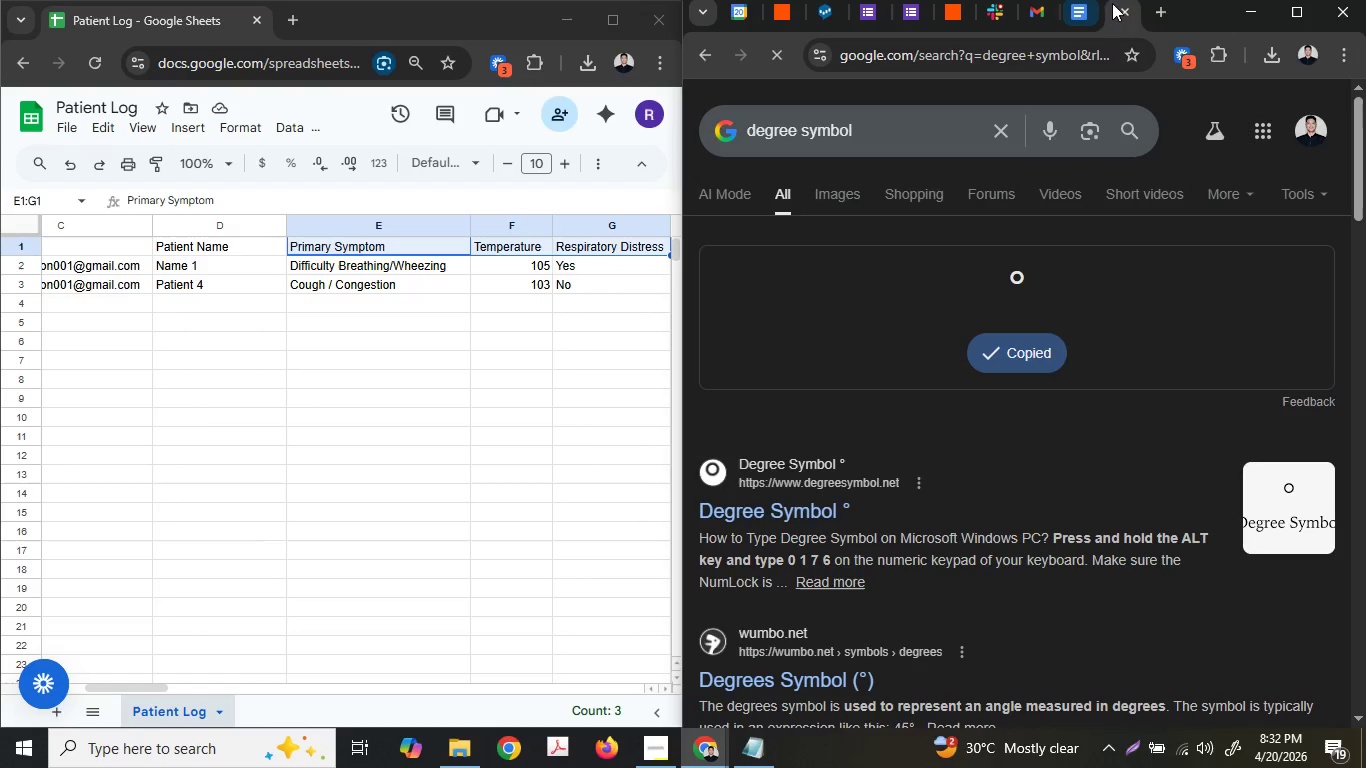 
left_click([1122, 11])
 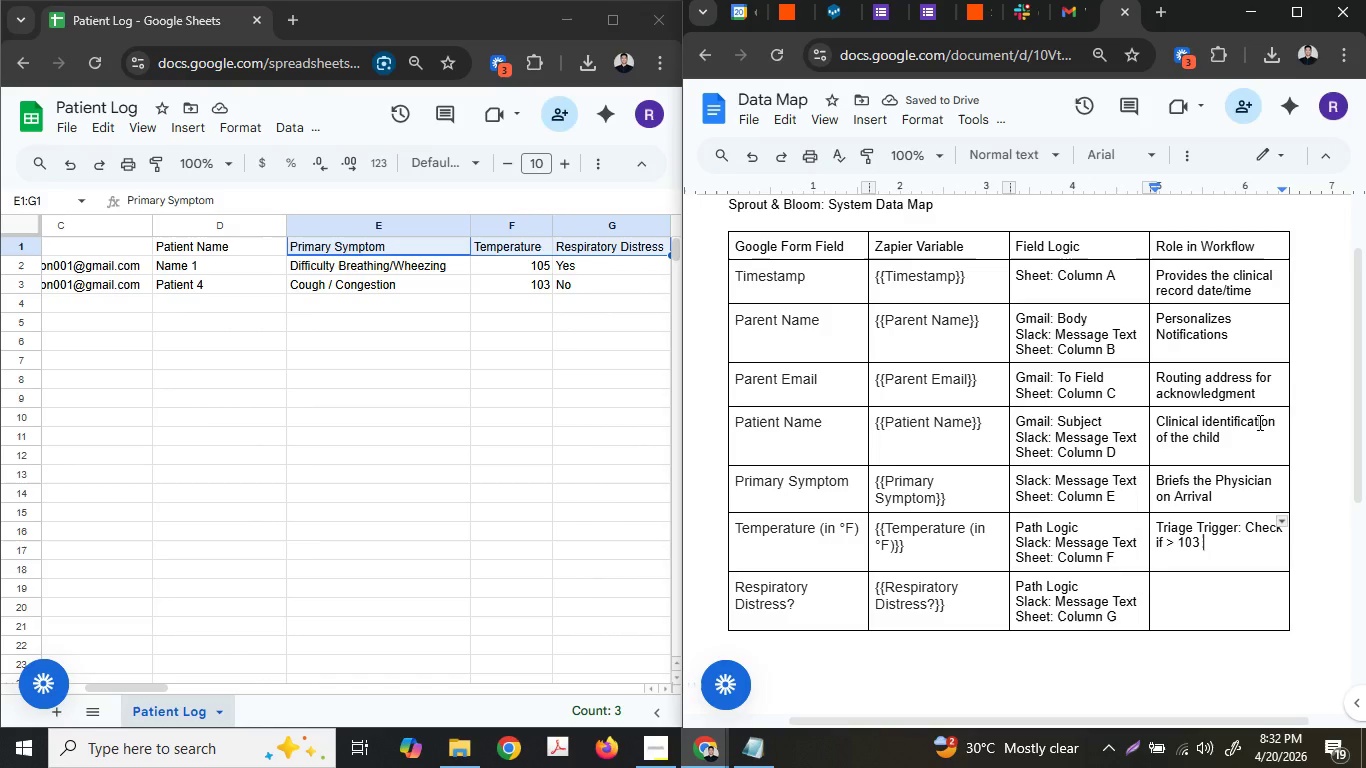 
key(Control+ControlLeft)
 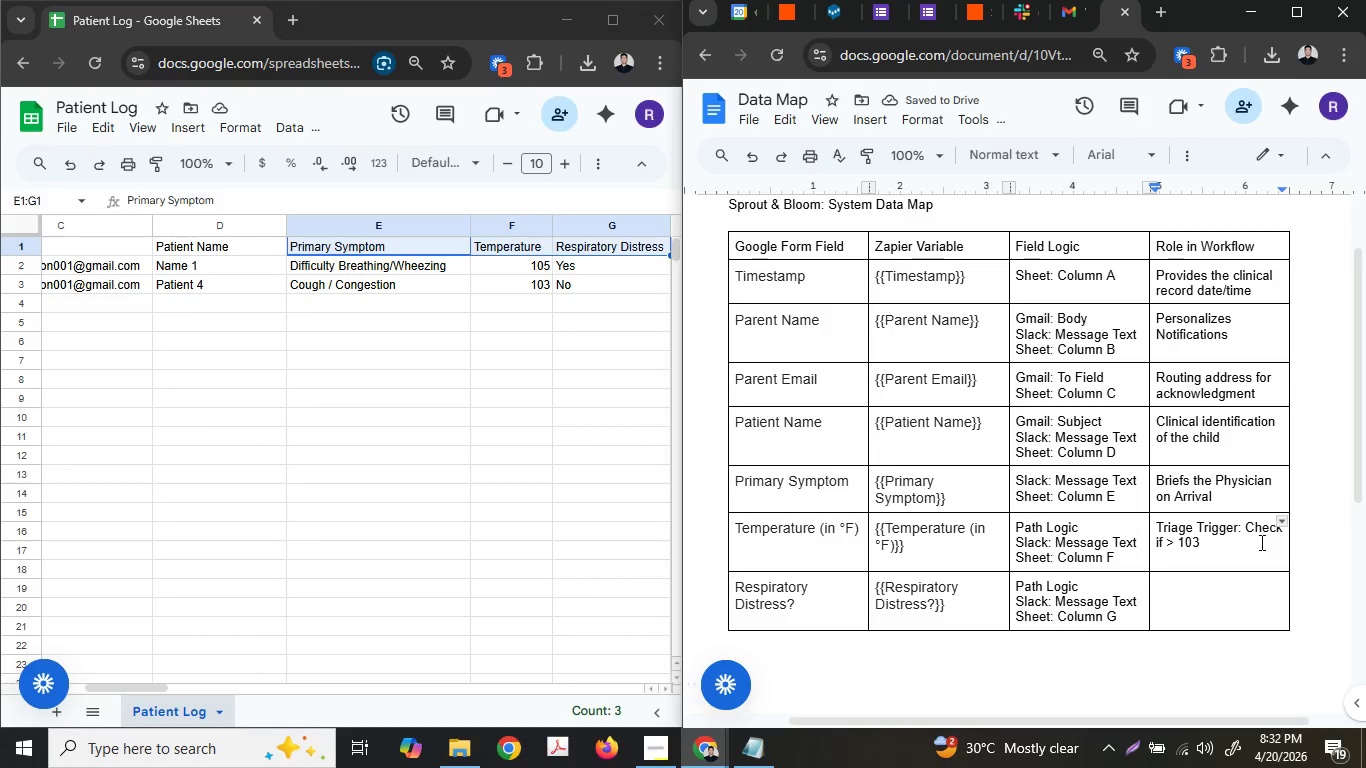 
key(Control+V)
 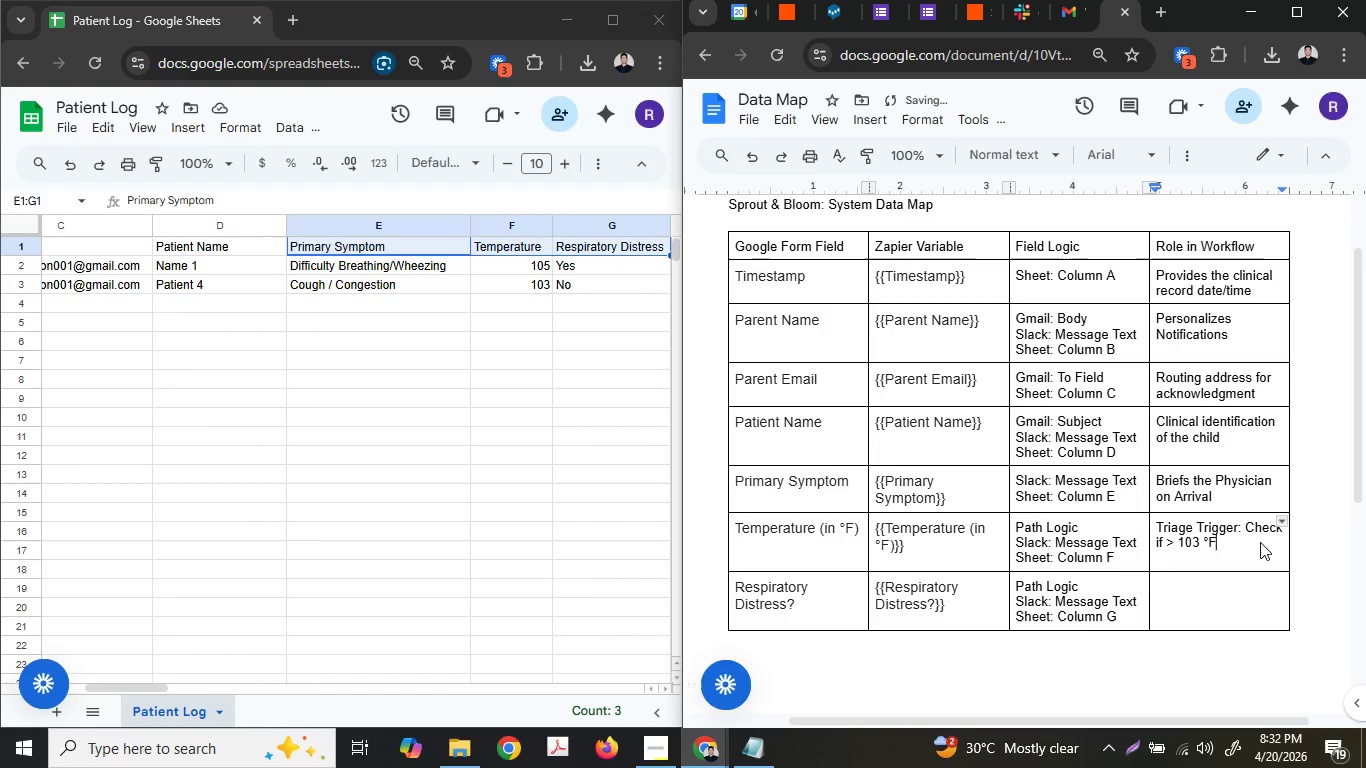 
key(Shift+ShiftLeft)
 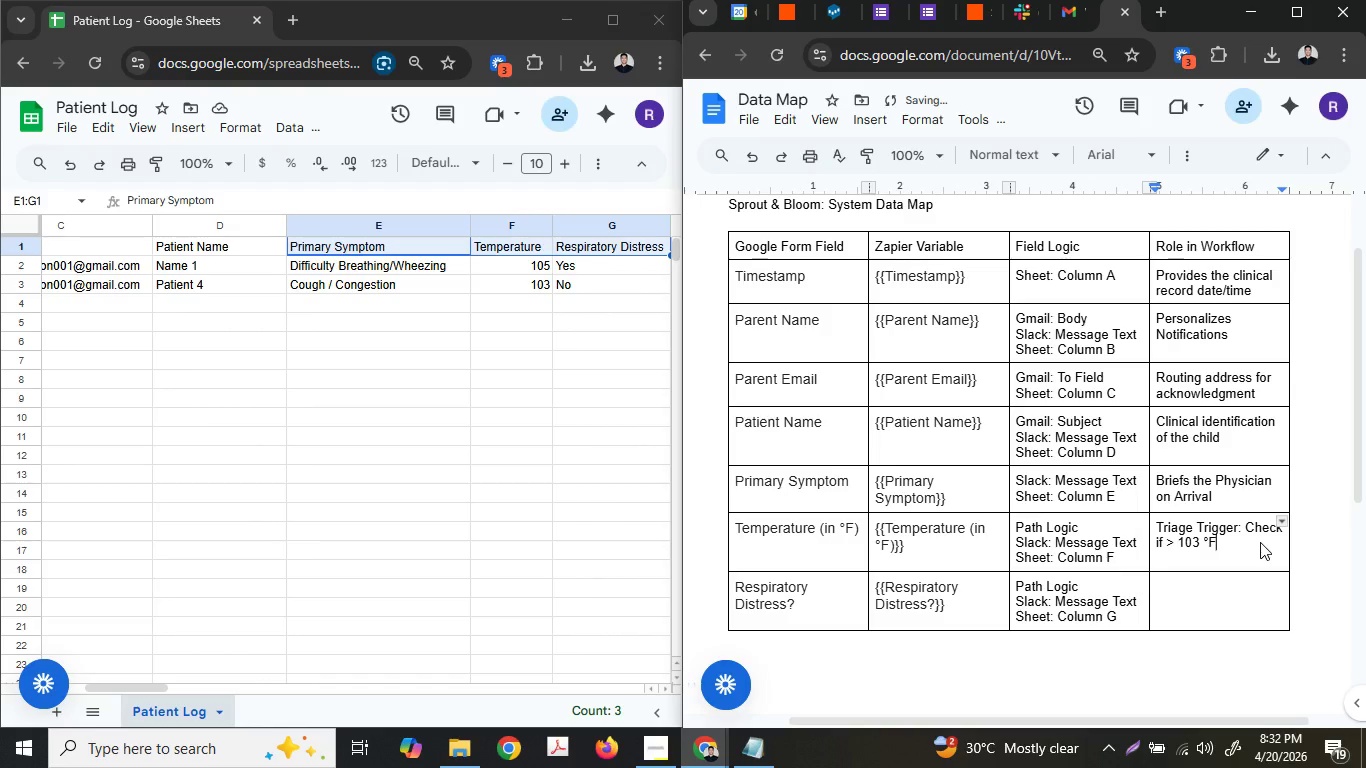 
key(Shift+F)
 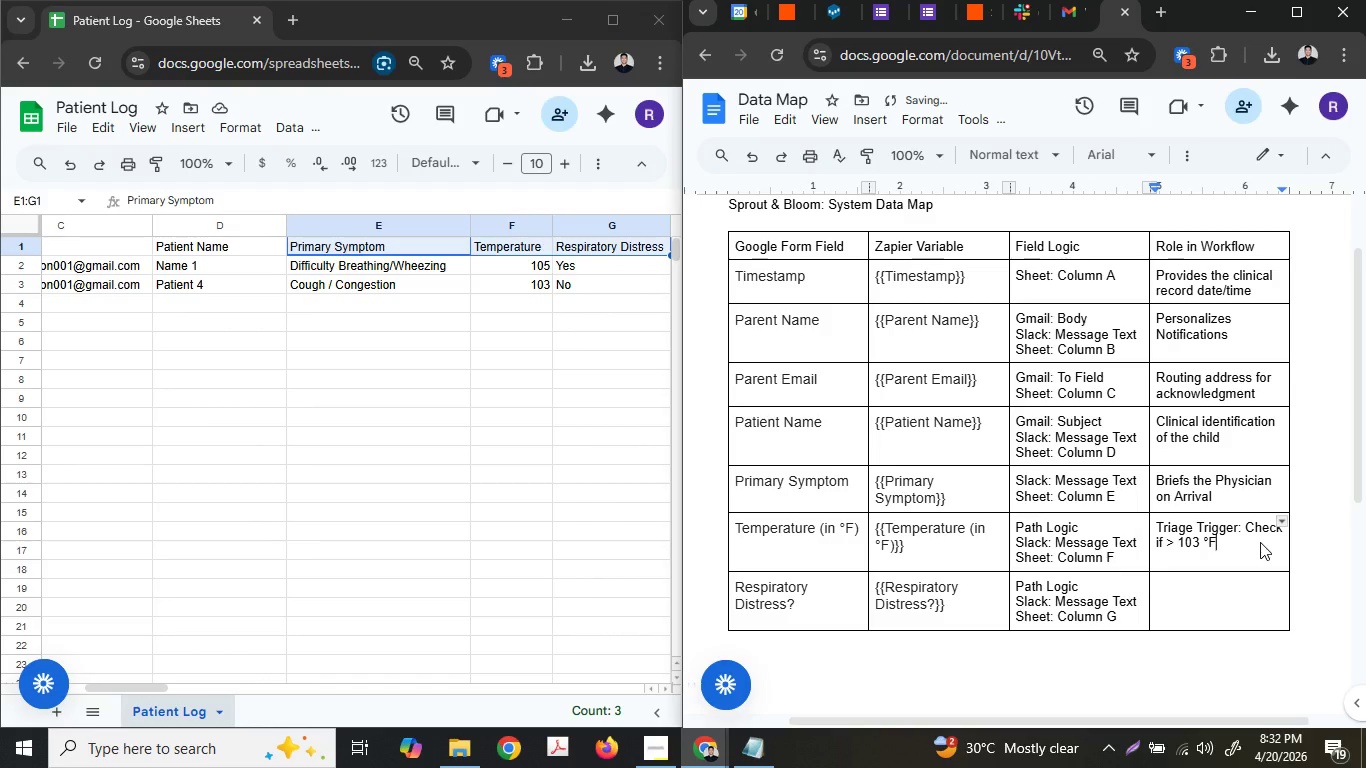 
key(ArrowDown)
 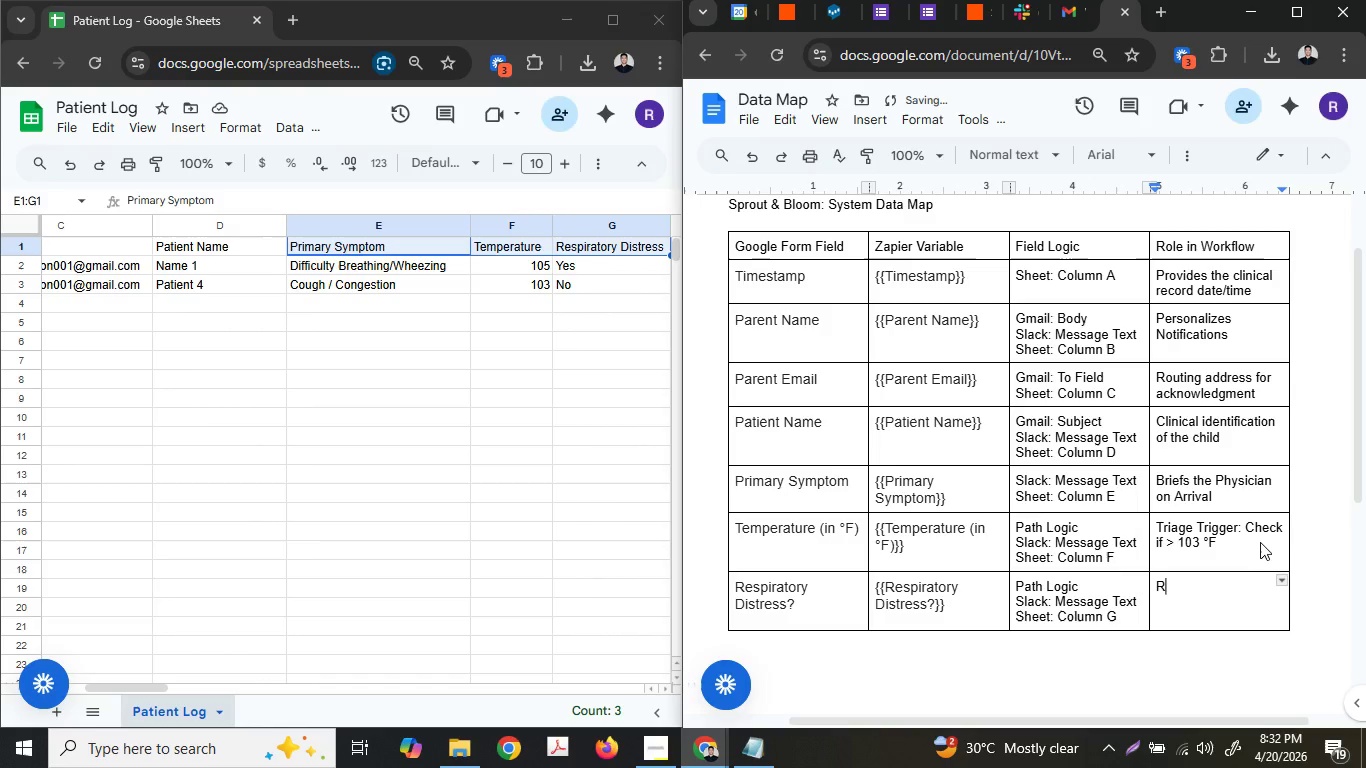 
type(Rgira)
key(Backspace)
key(Backspace)
key(Backspace)
key(Backspace)
key(Backspace)
type(Tirage)
key(Backspace)
key(Backspace)
key(Backspace)
key(Backspace)
 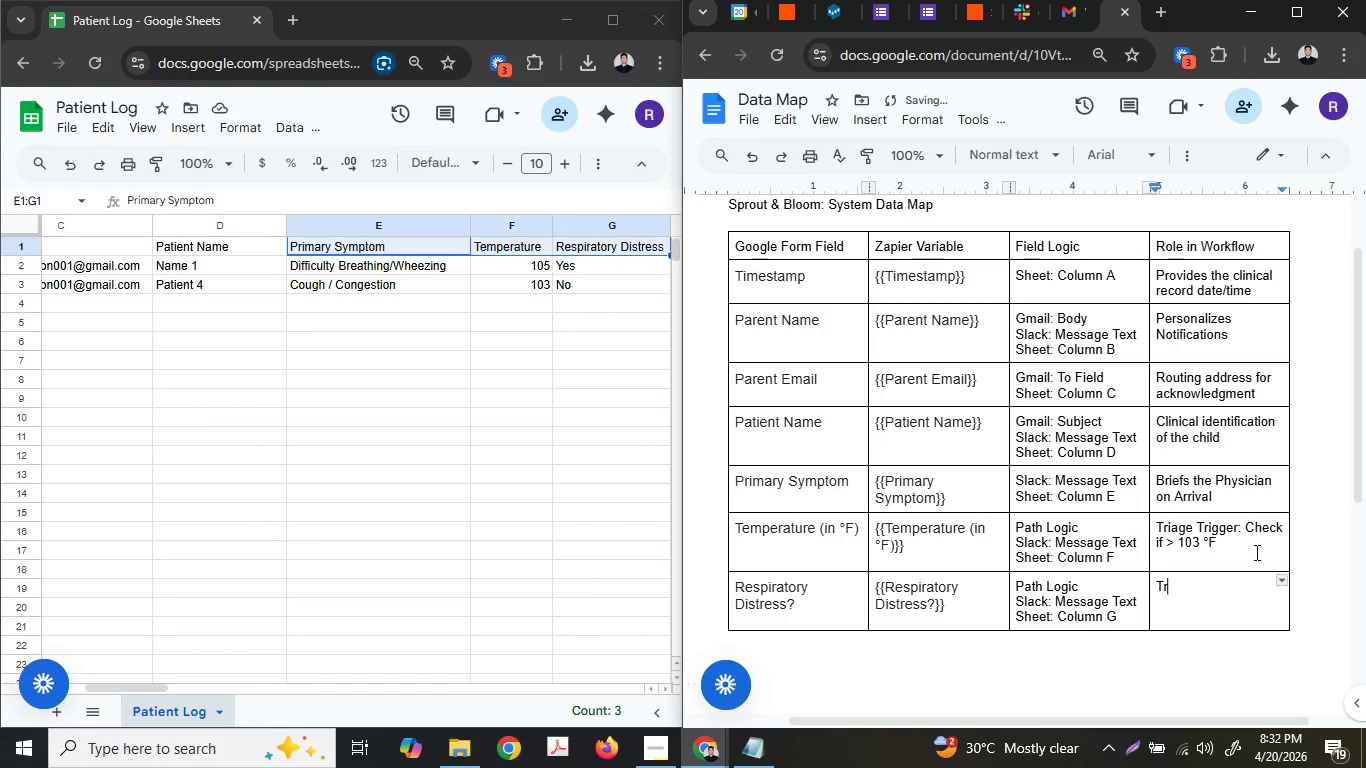 
 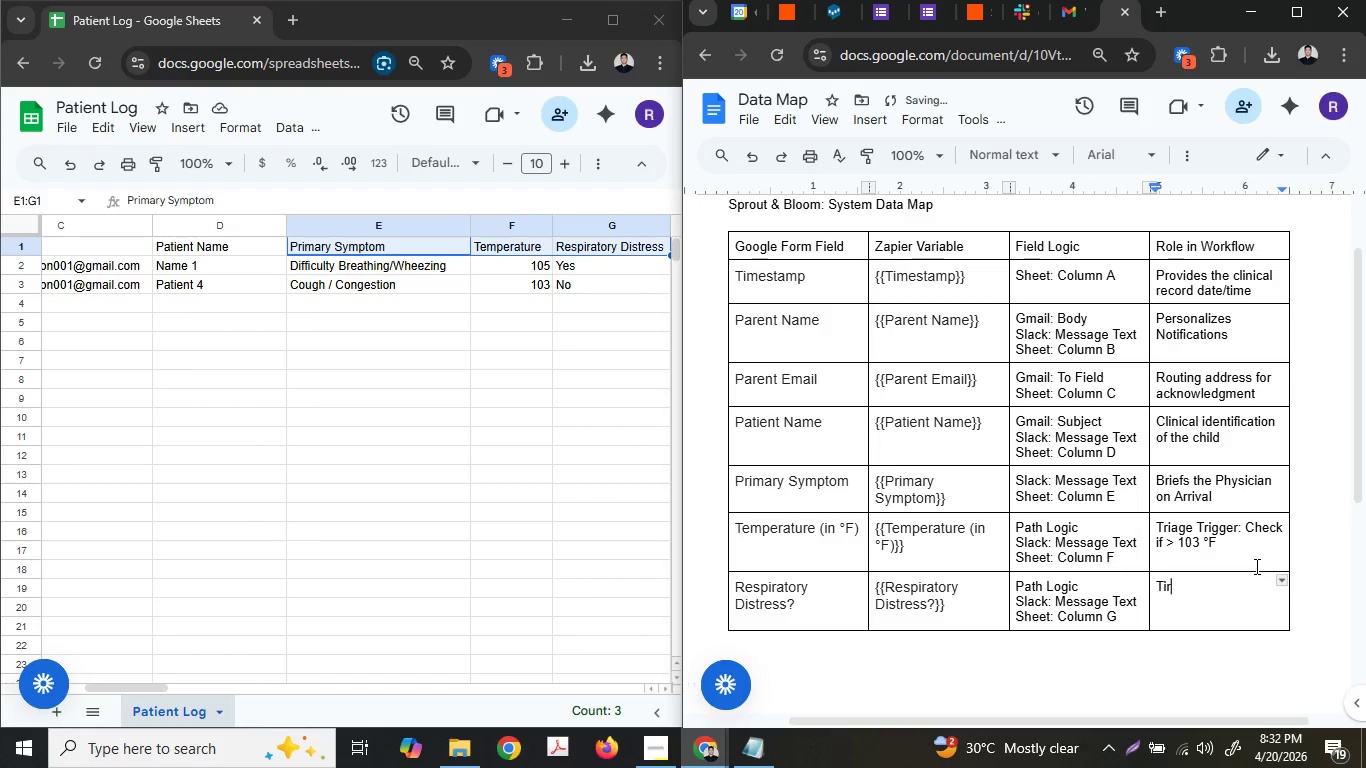 
key(Backspace)
type(riage TriggerL Che)
 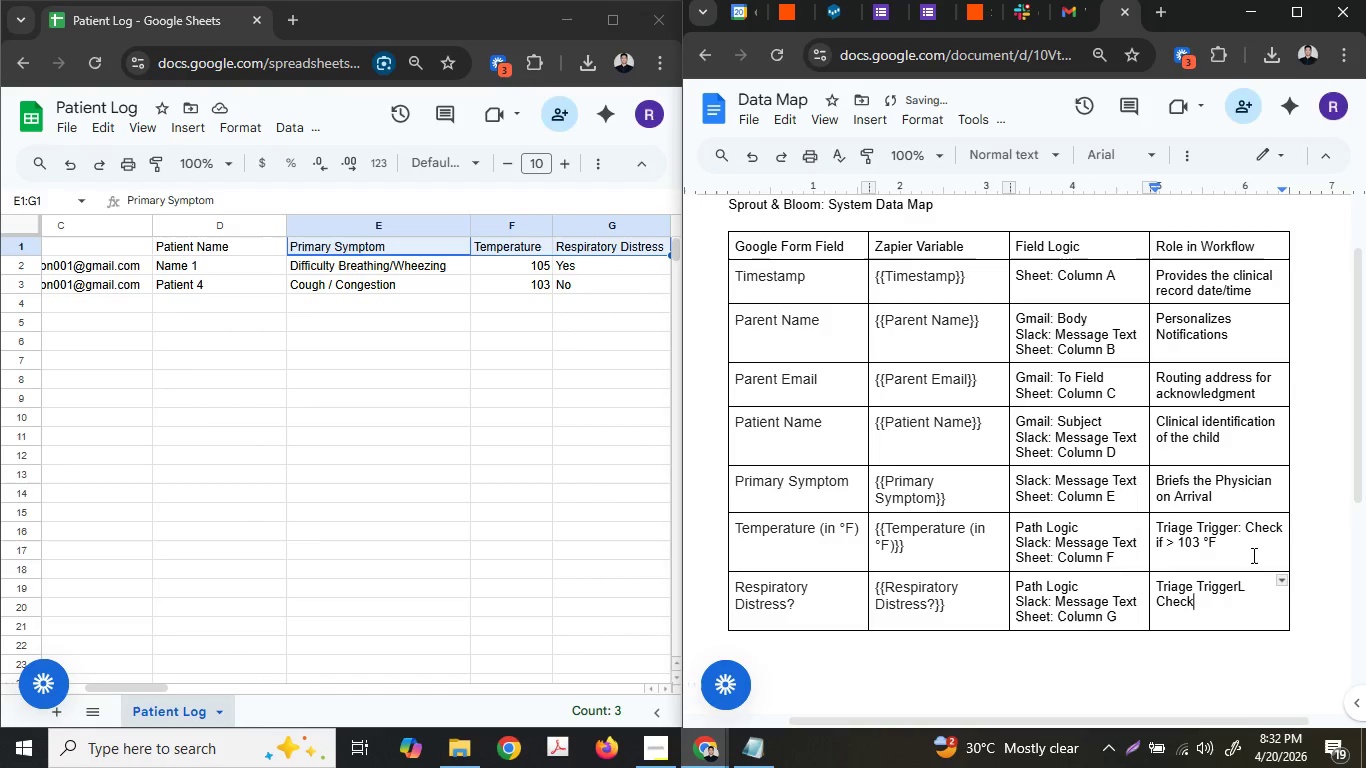 
 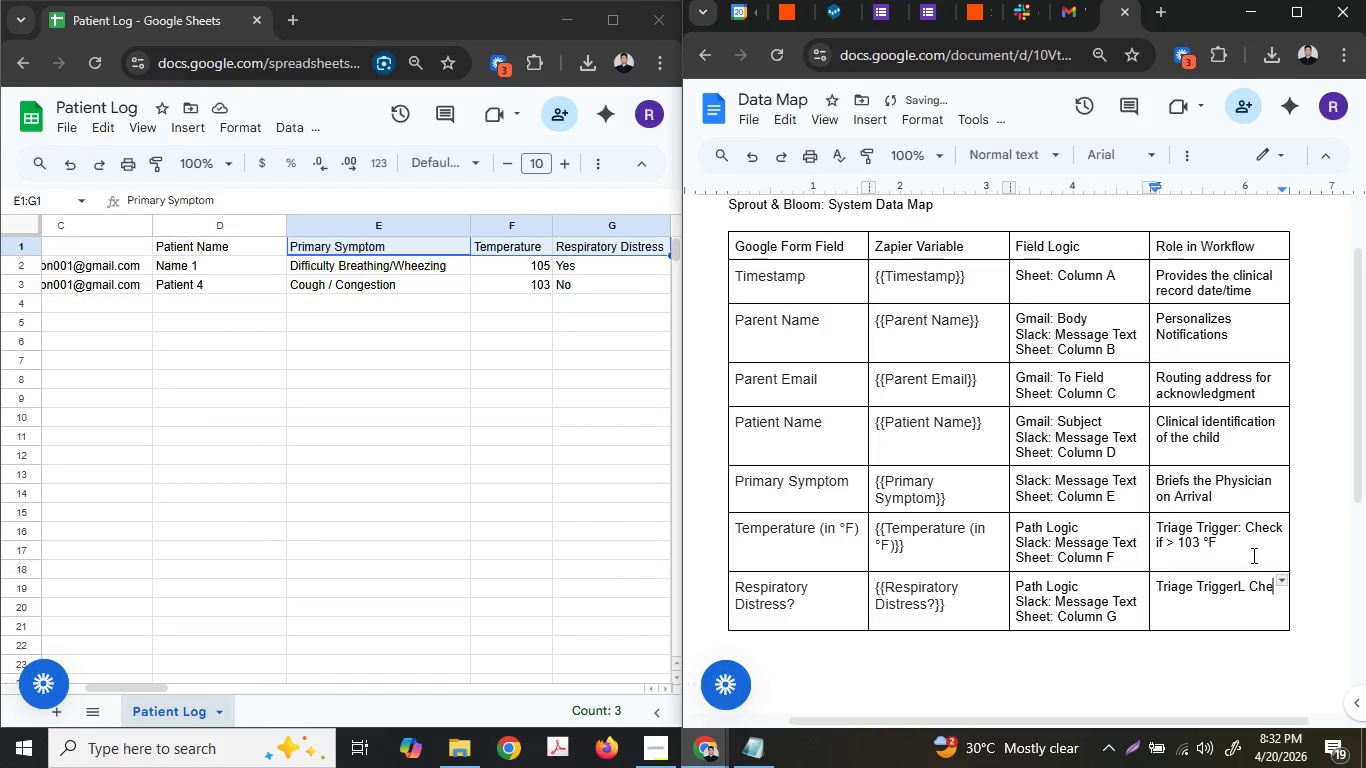 
type(cks if)
 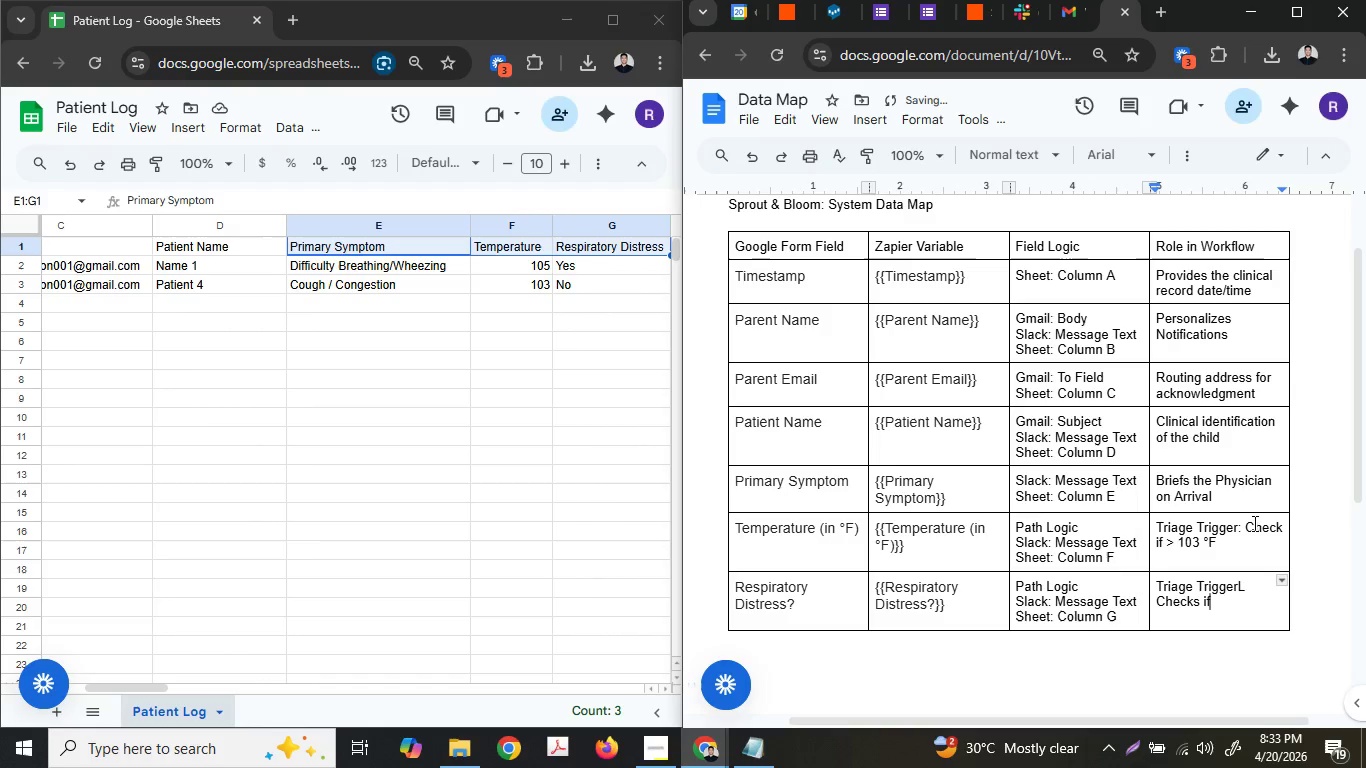 
key(Space)
 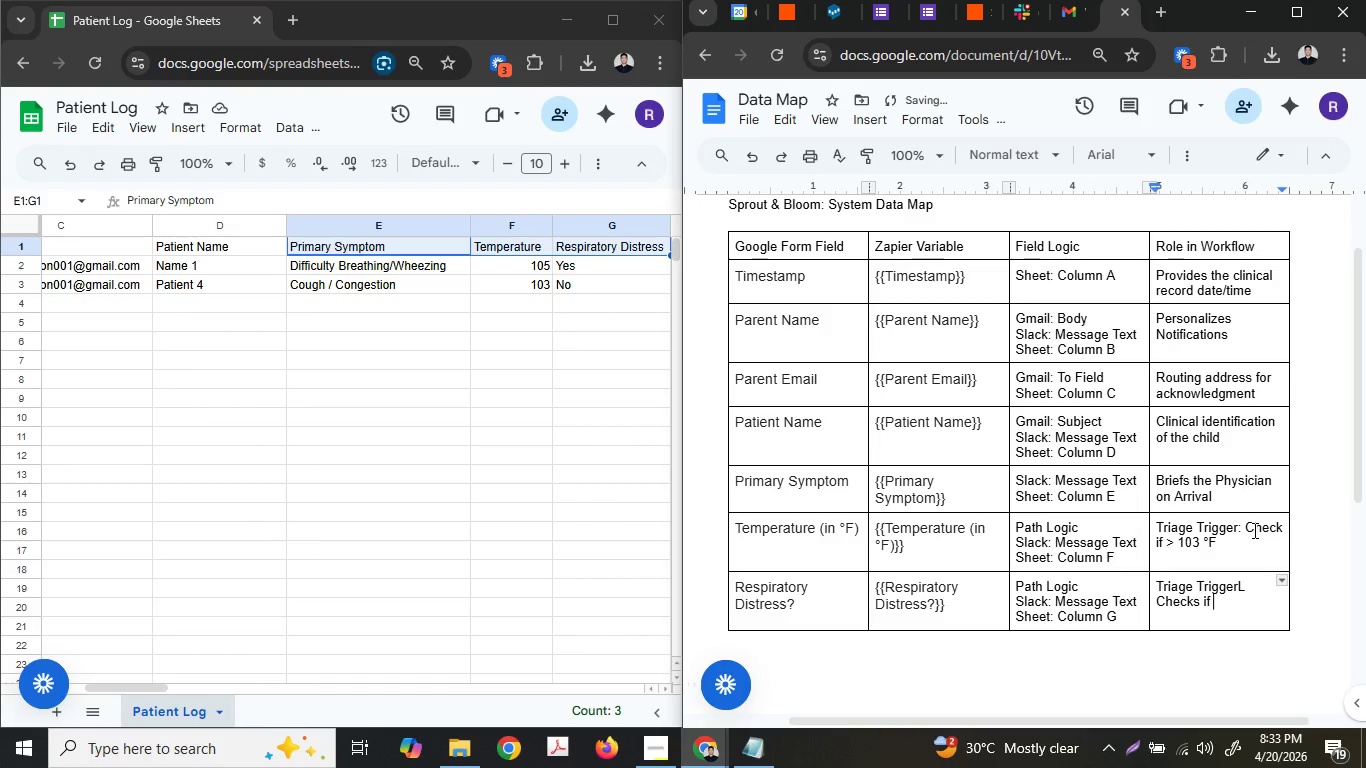 
type({{)
key(Backspace)
key(Backspace)
type({{f)
key(Backspace)
type(Text{{)
 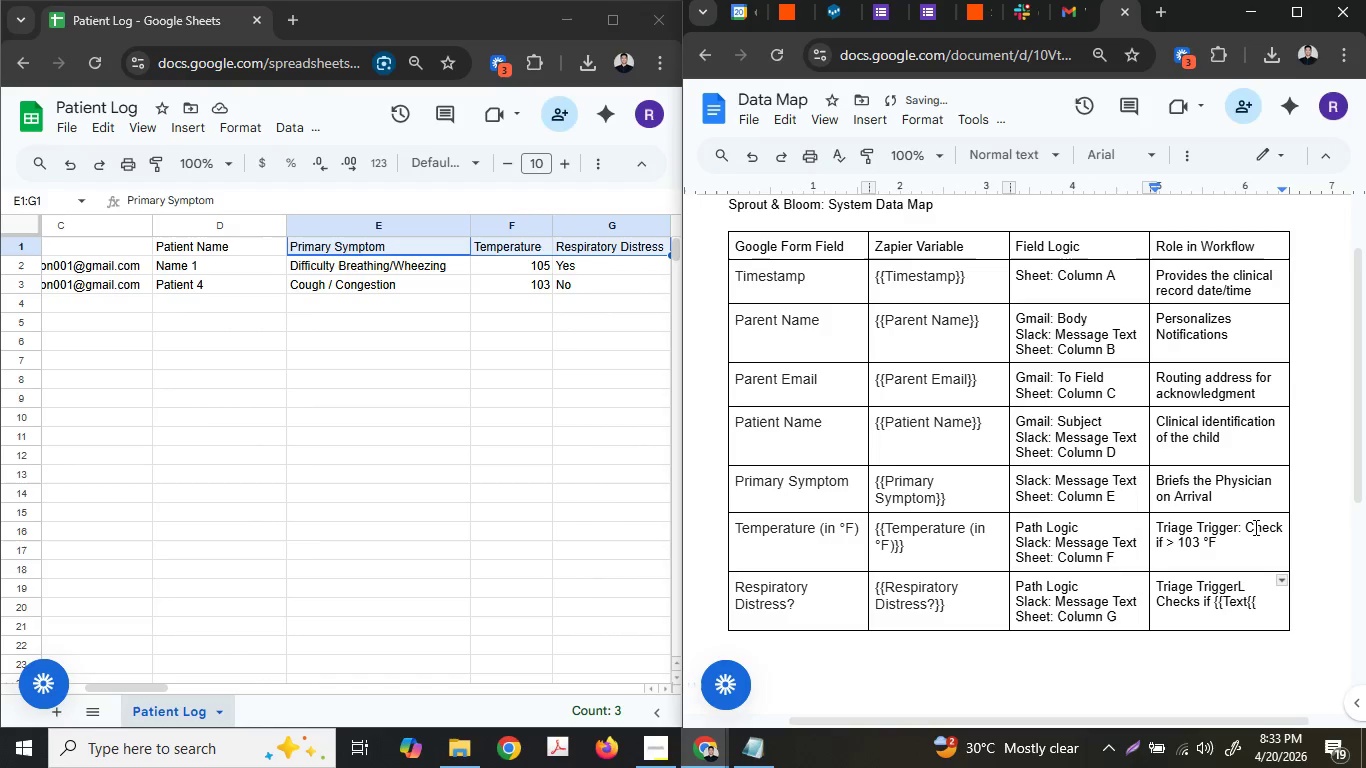 
key(Backspace)
key(Backspace)
key(Backspace)
type(}})
key(Backspace)
key(Backspace)
type(t}} exactl)
 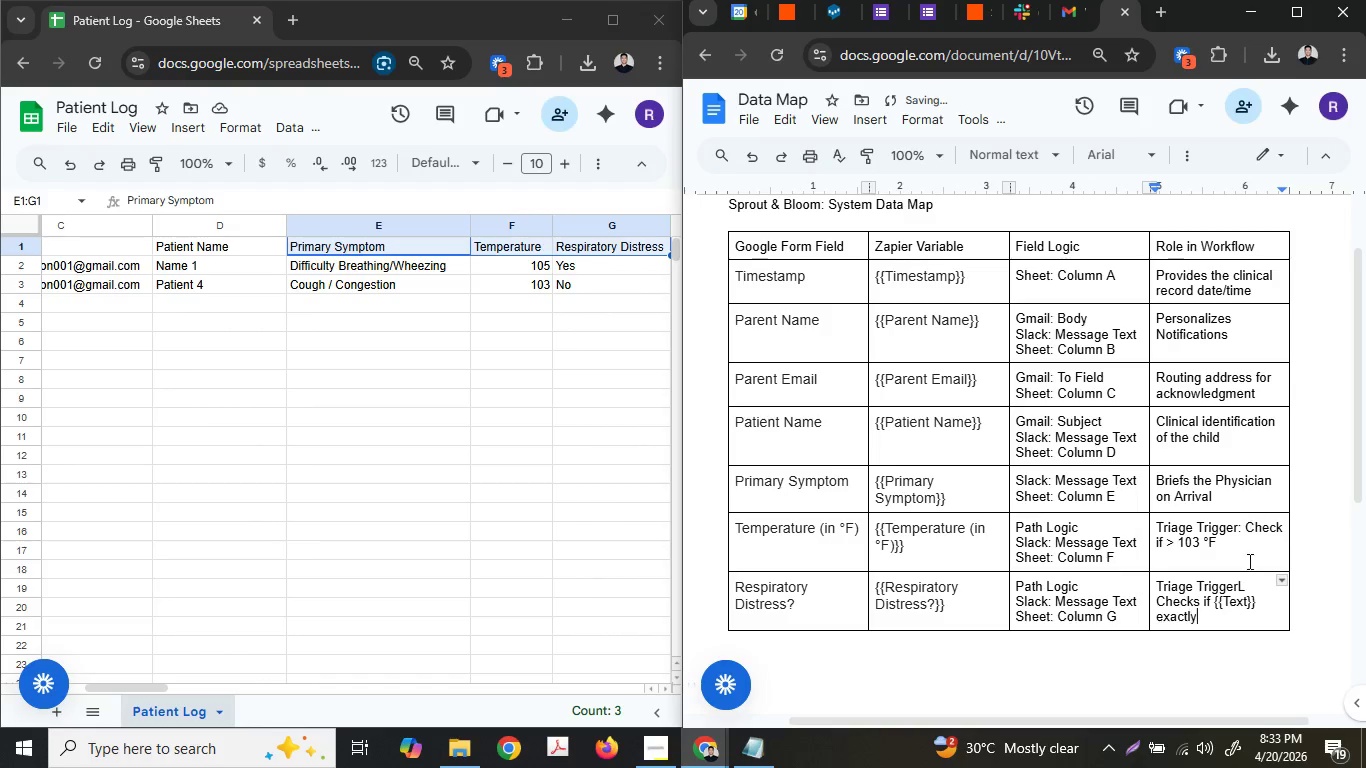 
 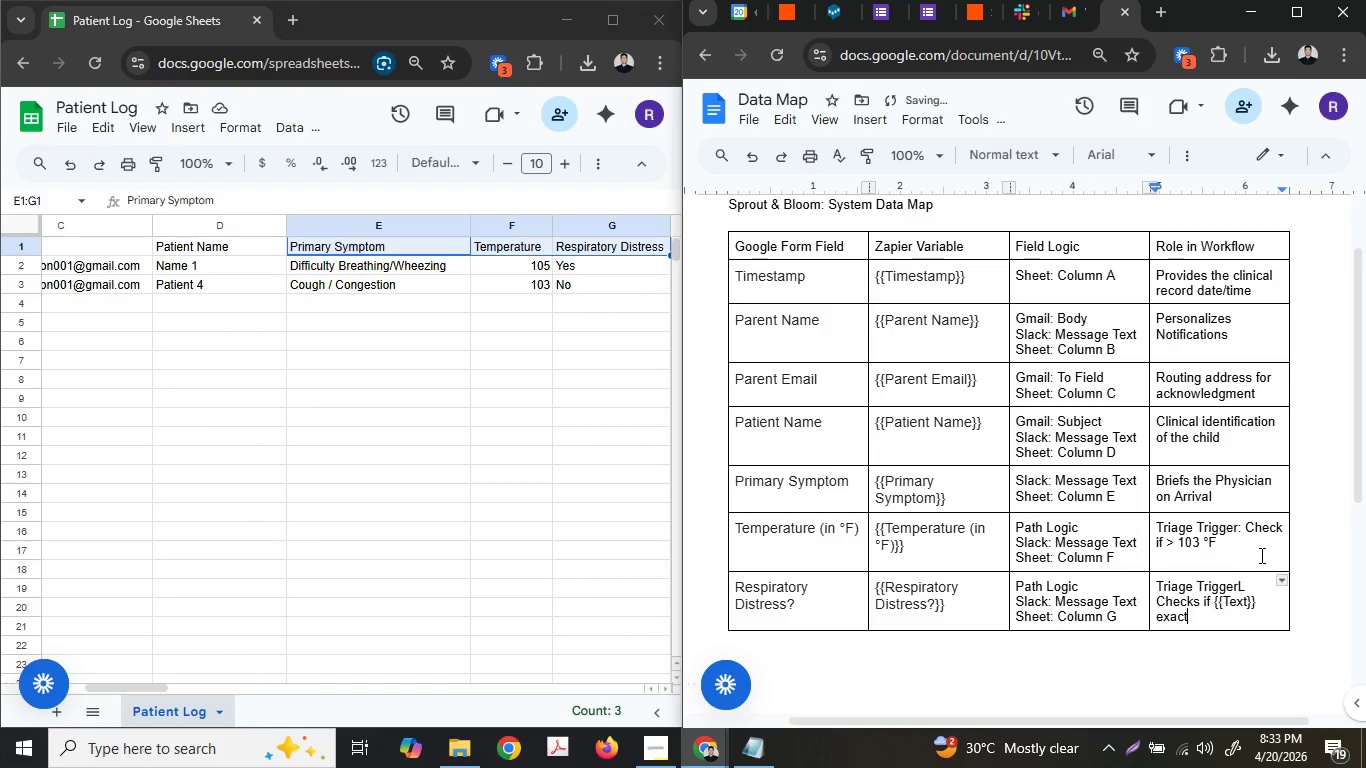 
type(y mathce)
key(Backspace)
key(Backspace)
key(Backspace)
type(ches "YE)
key(Backspace)
type(es")
 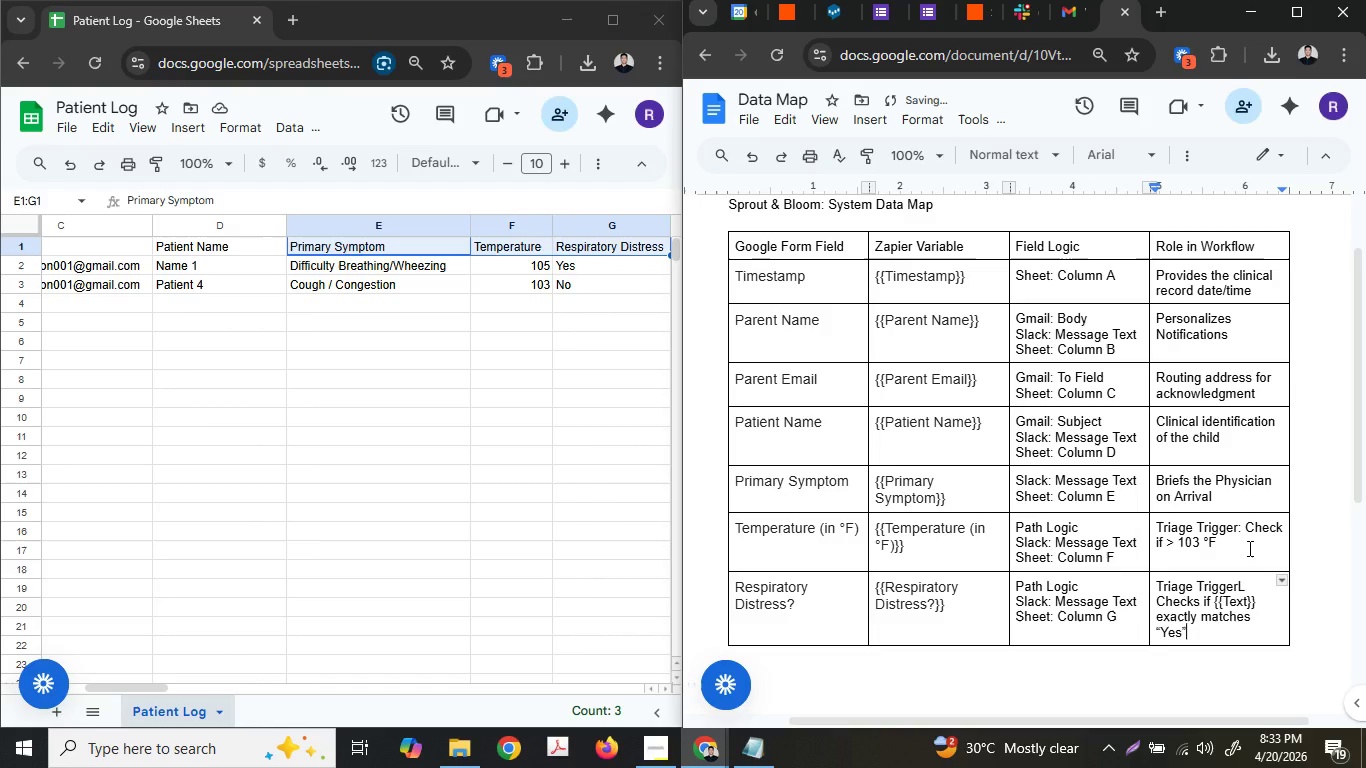 
left_click_drag(start_coordinate=[1010, 248], to_coordinate=[988, 248])
 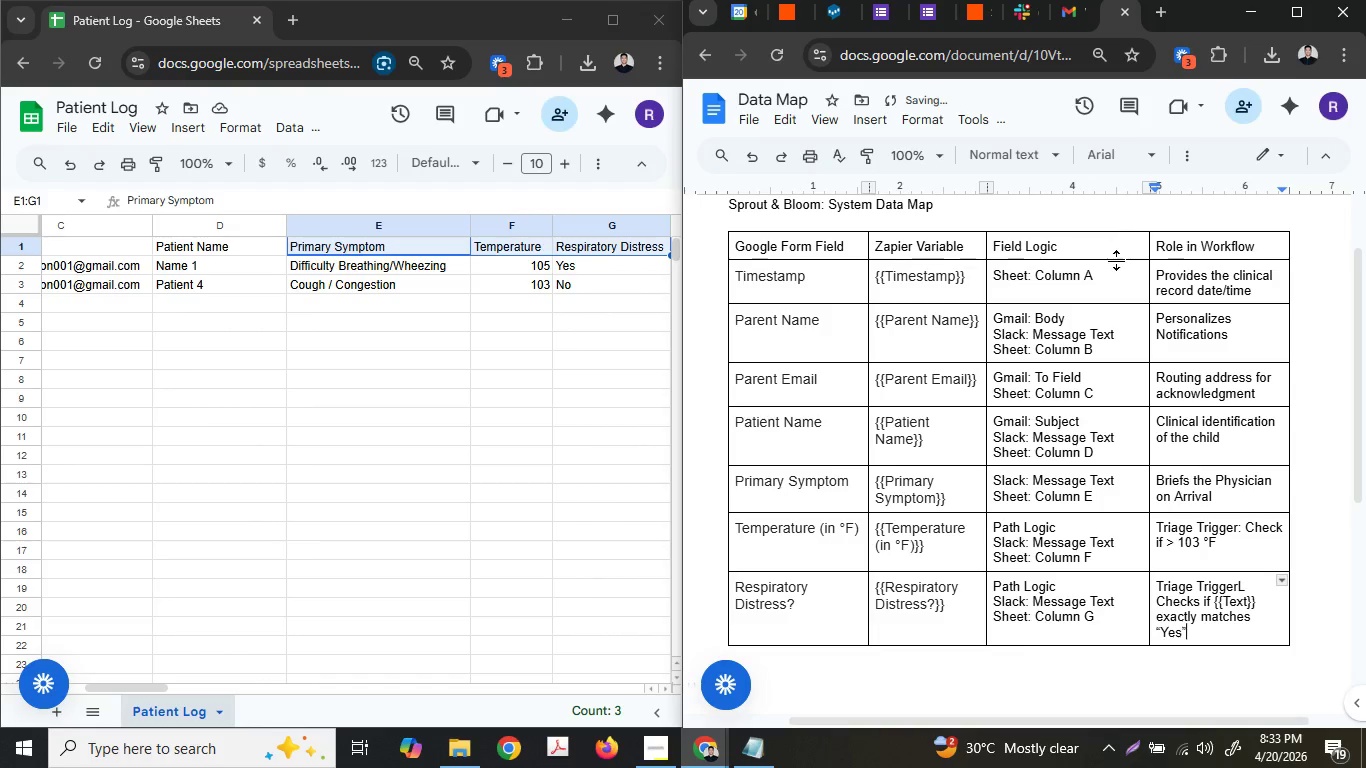 
left_click_drag(start_coordinate=[1150, 256], to_coordinate=[1136, 253])
 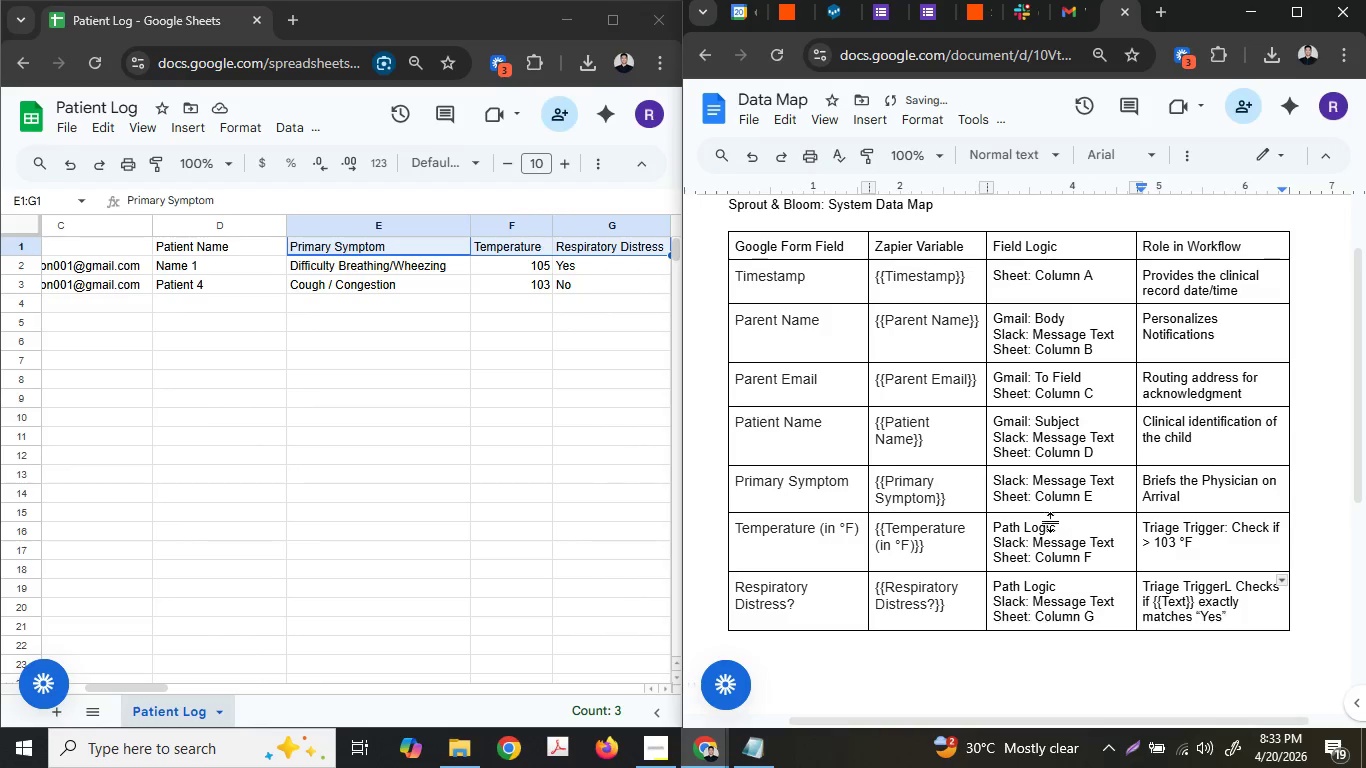 
left_click([855, 479])
 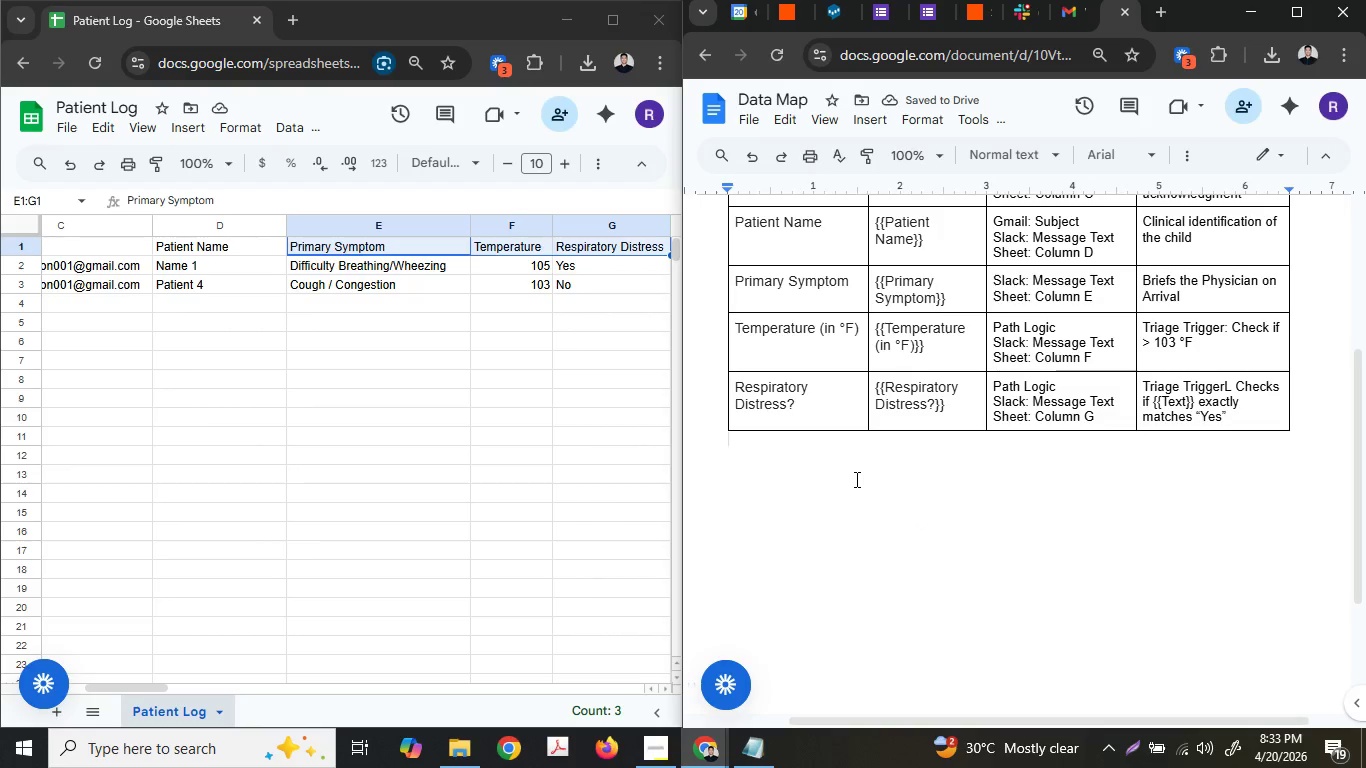 
scroll: coordinate [974, 508], scroll_direction: down, amount: 2.0
 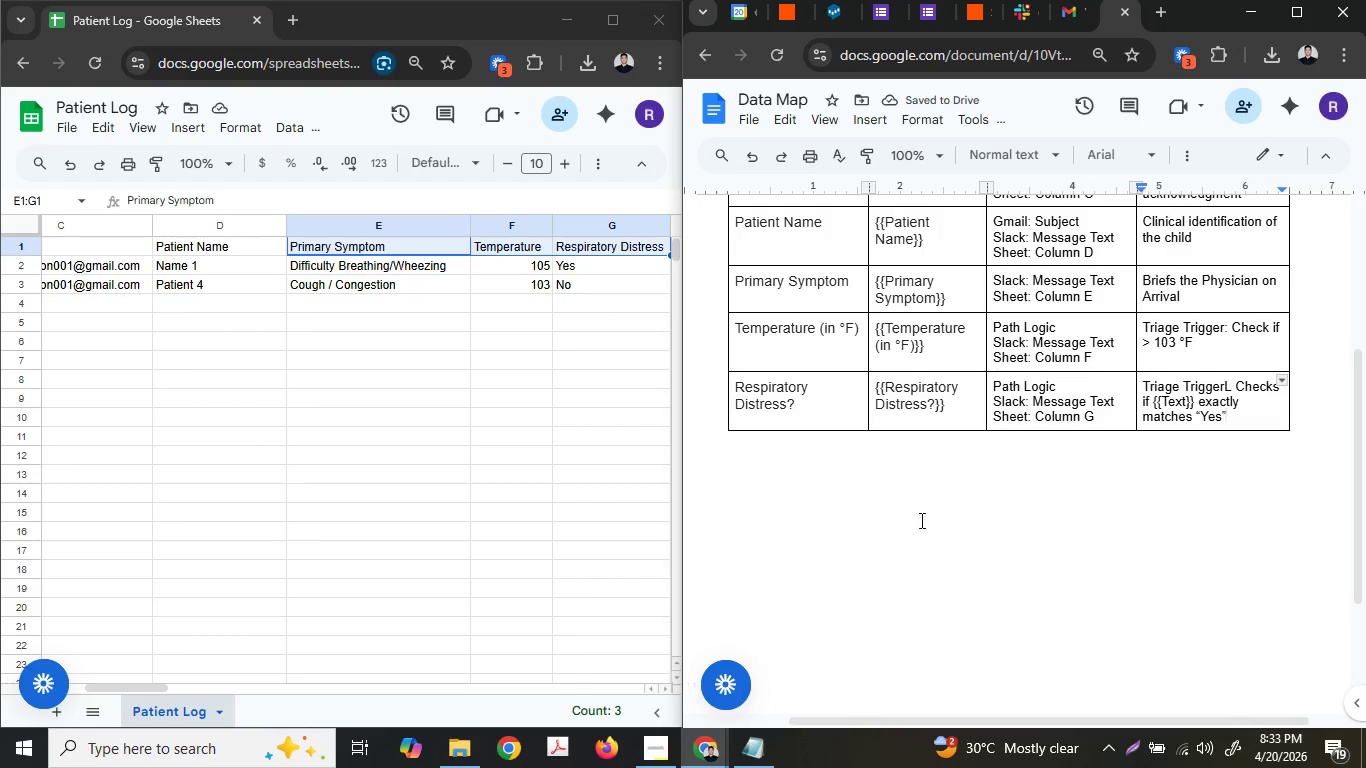 
key(Enter)
 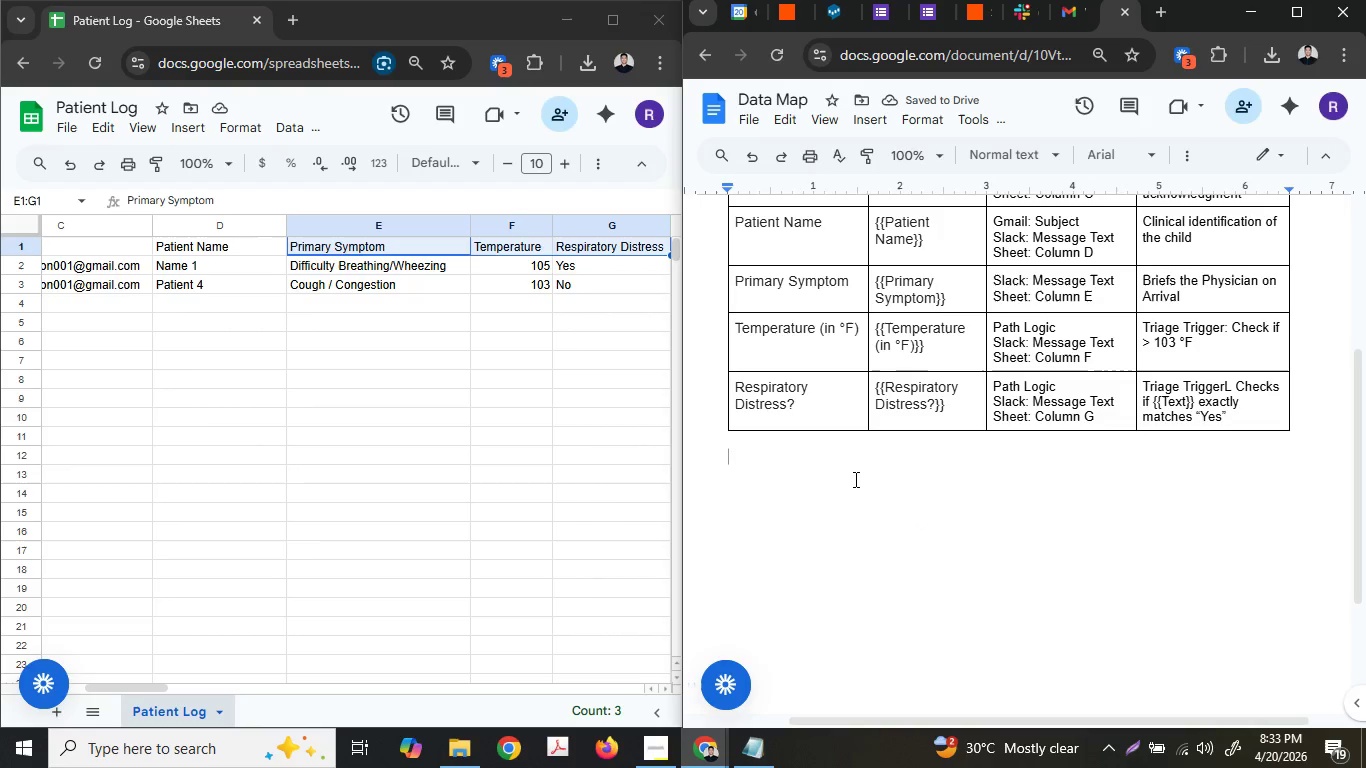 
type(Visualizing the L)
 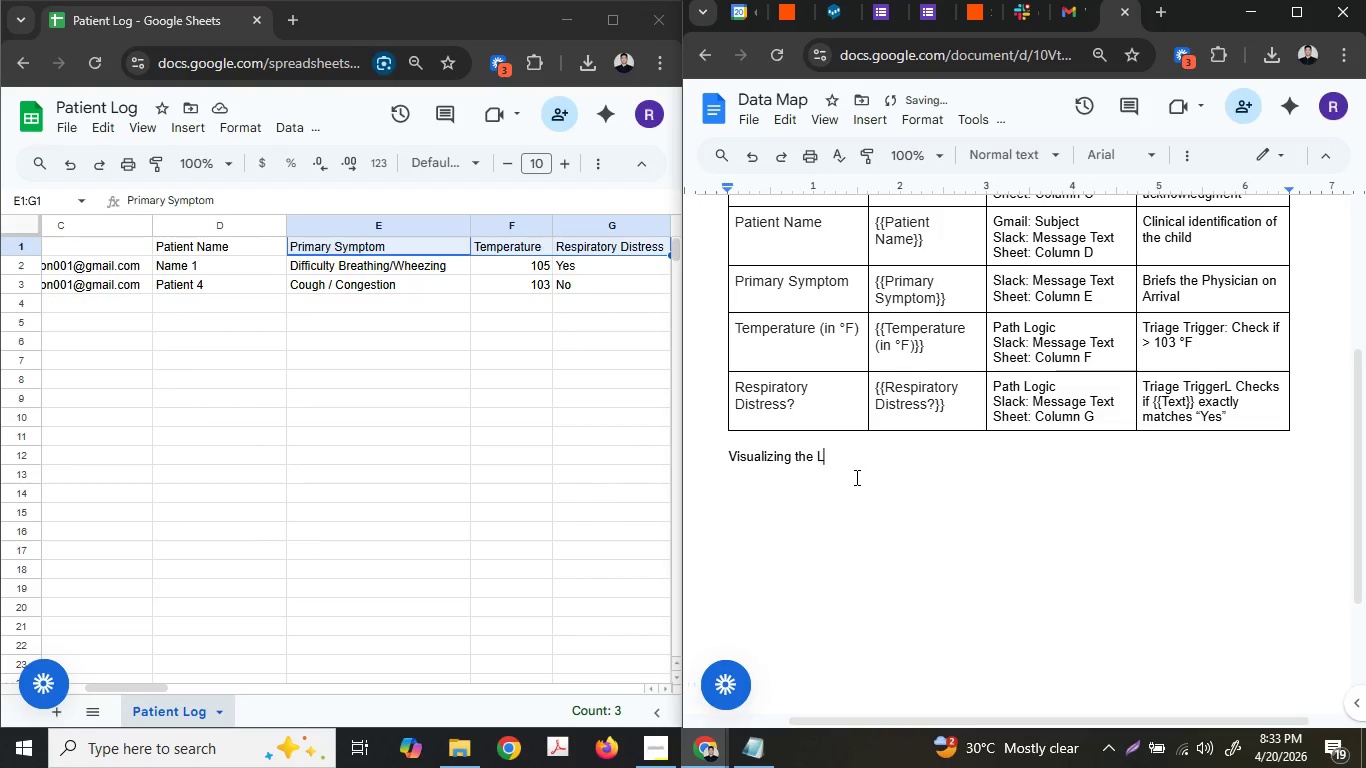 
type(ogic Mapping)
 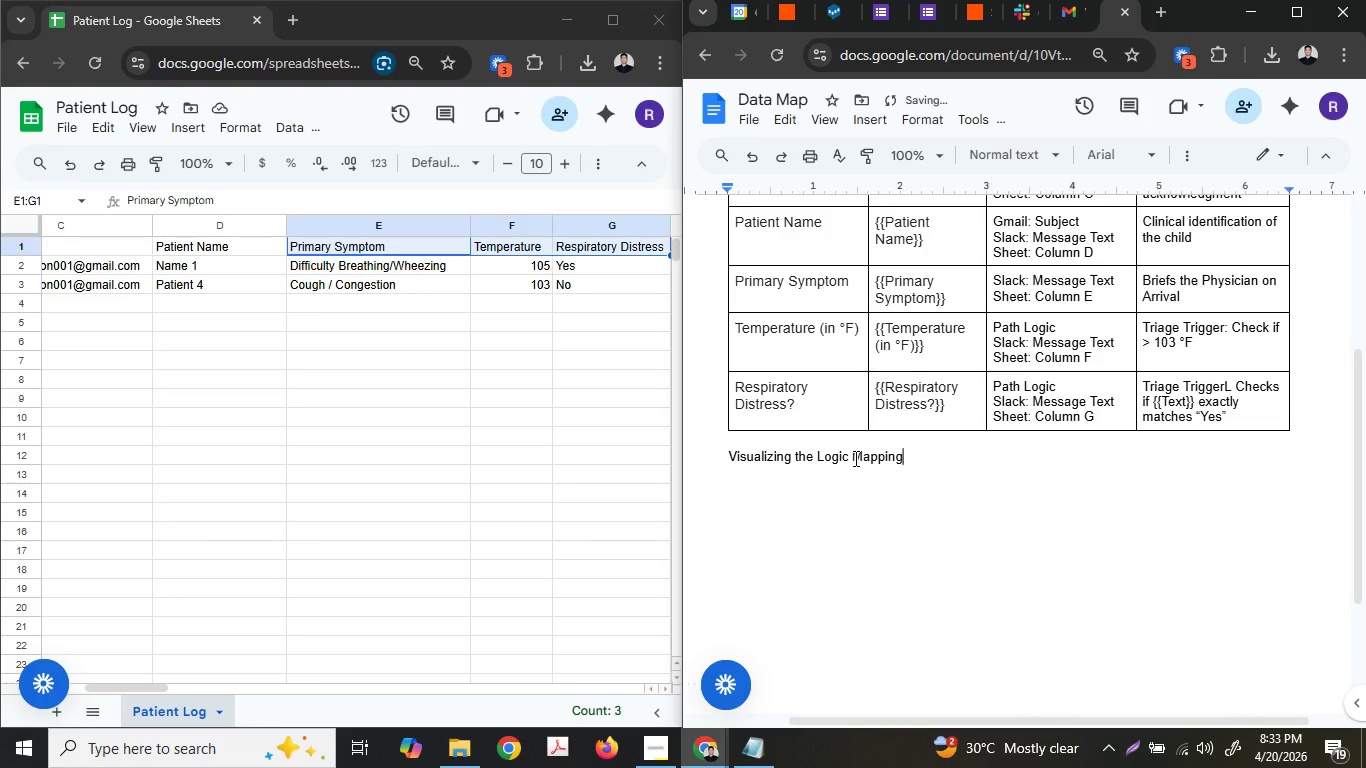 
key(Enter)
 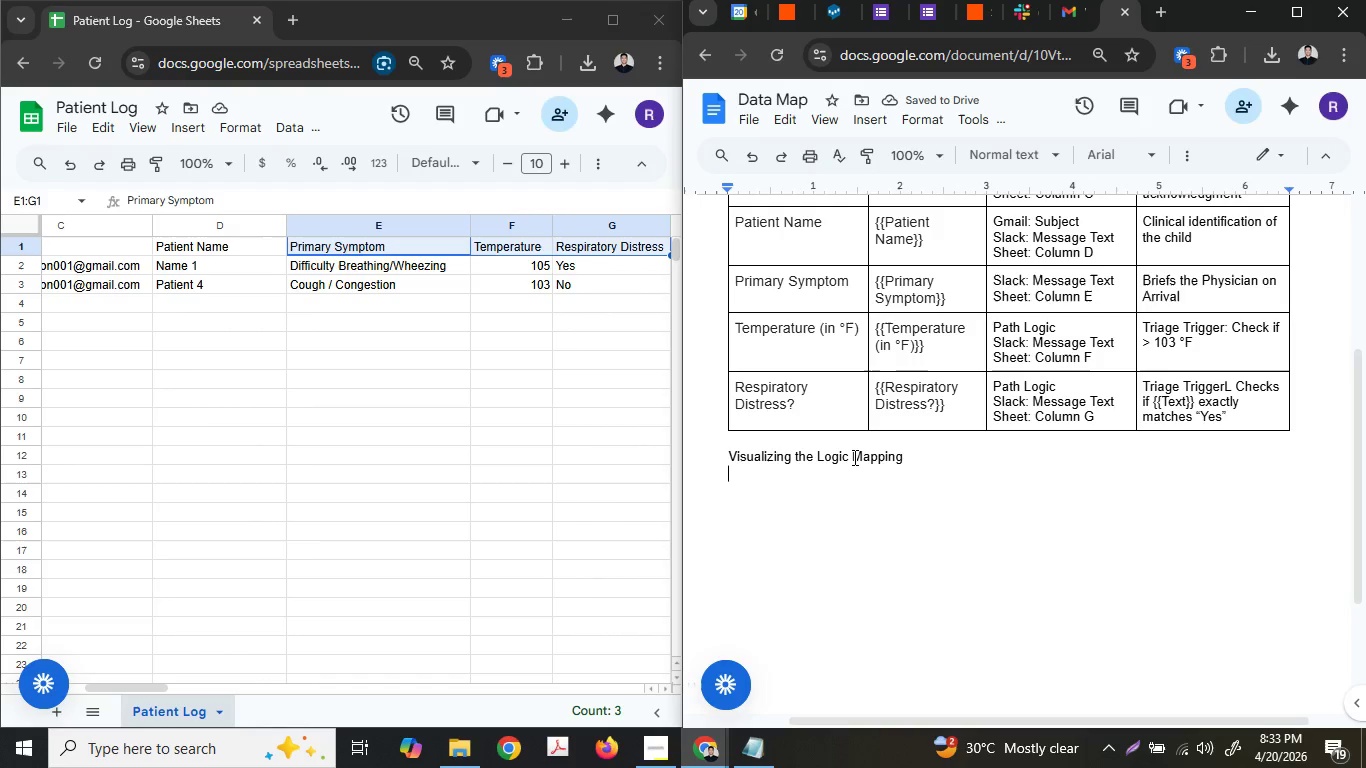 
wait(5.22)
 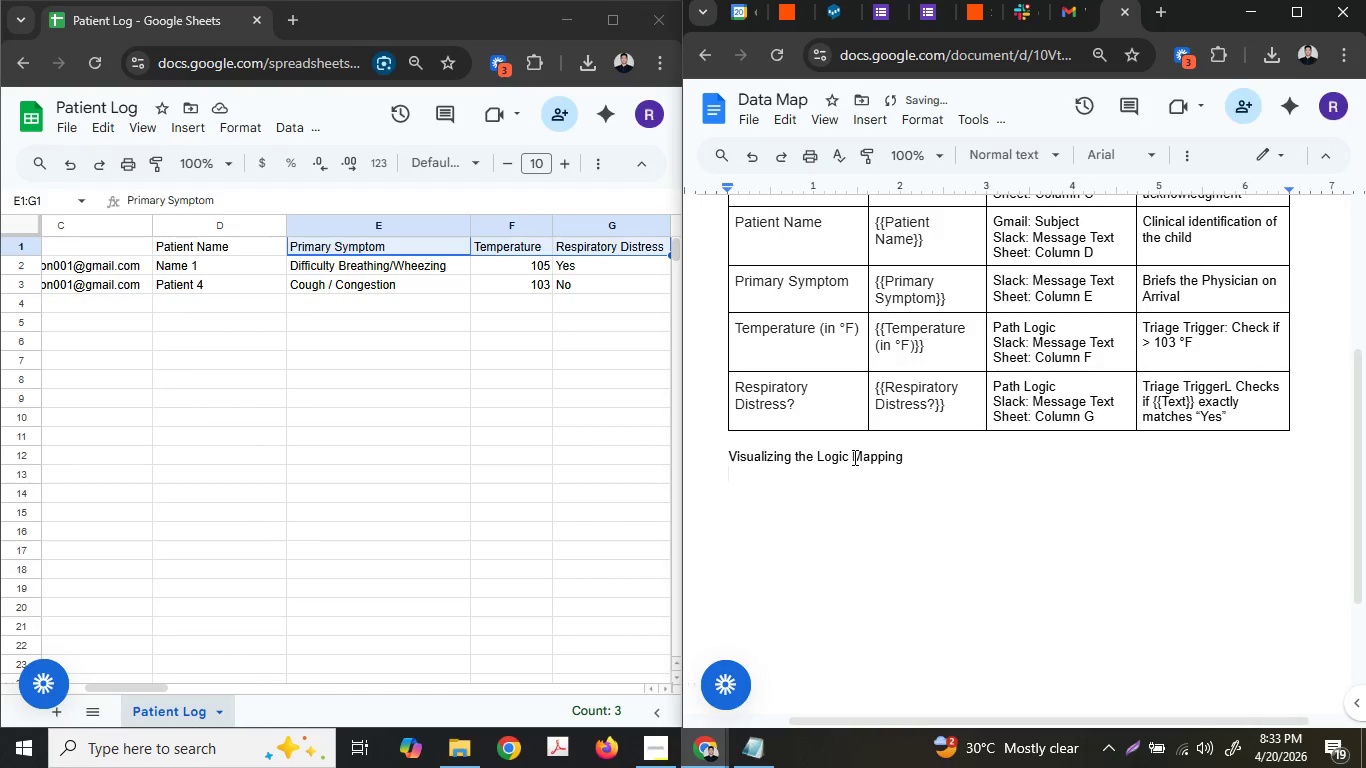 
type(Maping )
key(Backspace)
key(Backspace)
key(Backspace)
key(Backspace)
type(ping for )
 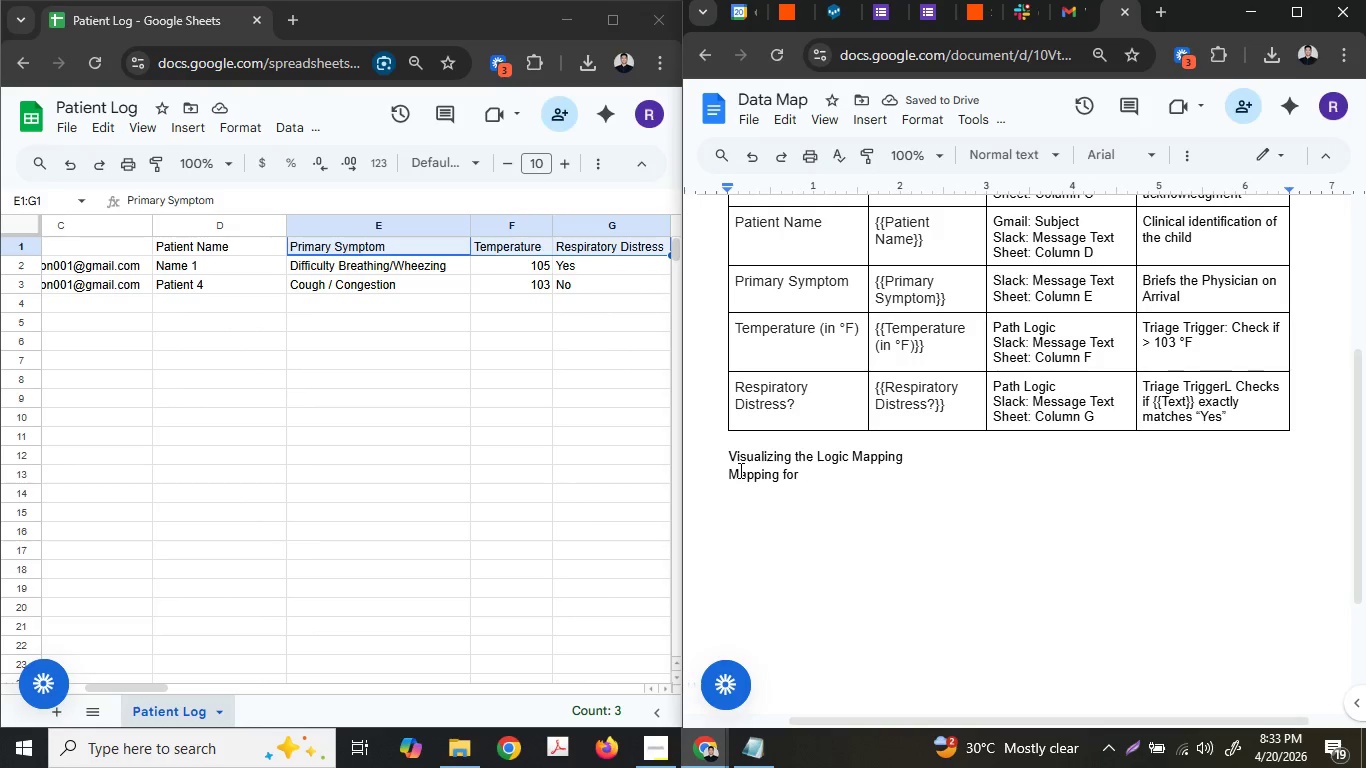 
key(1)
 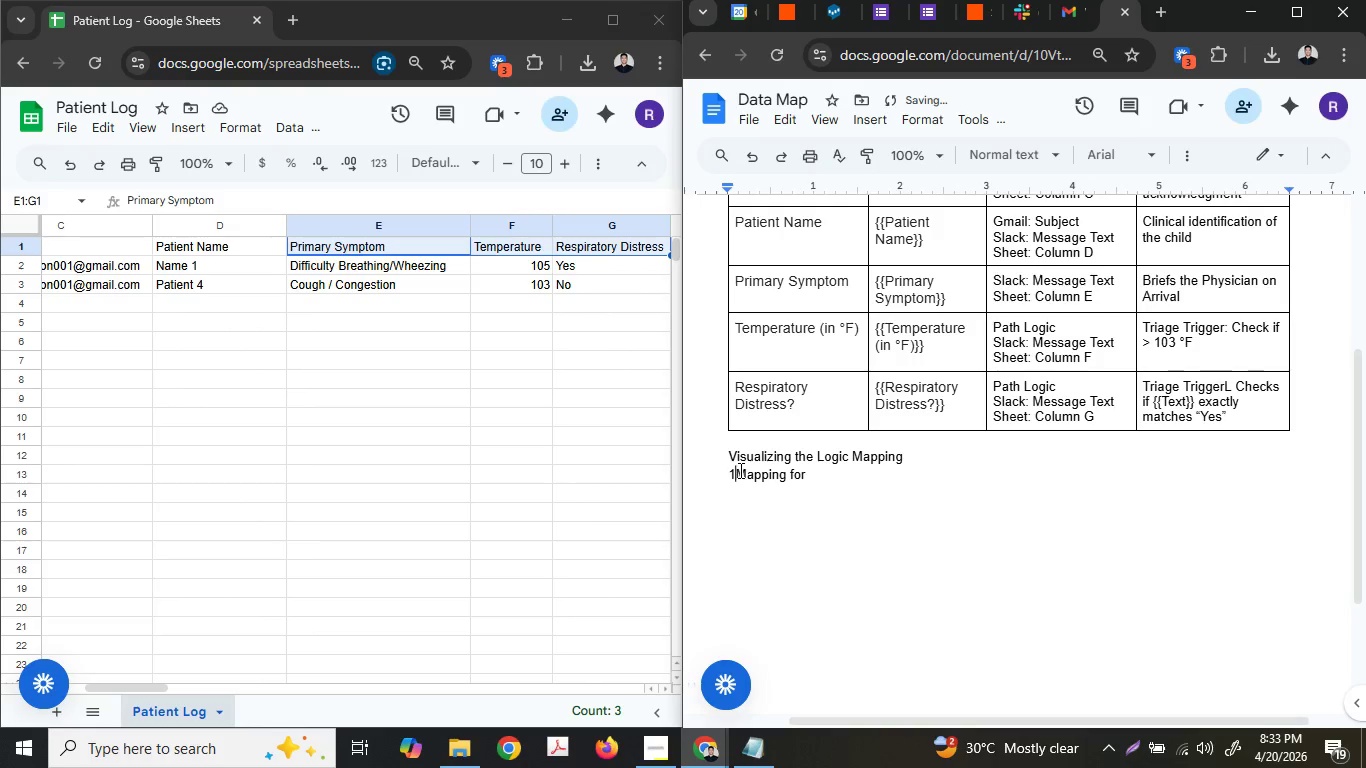 
key(Period)
 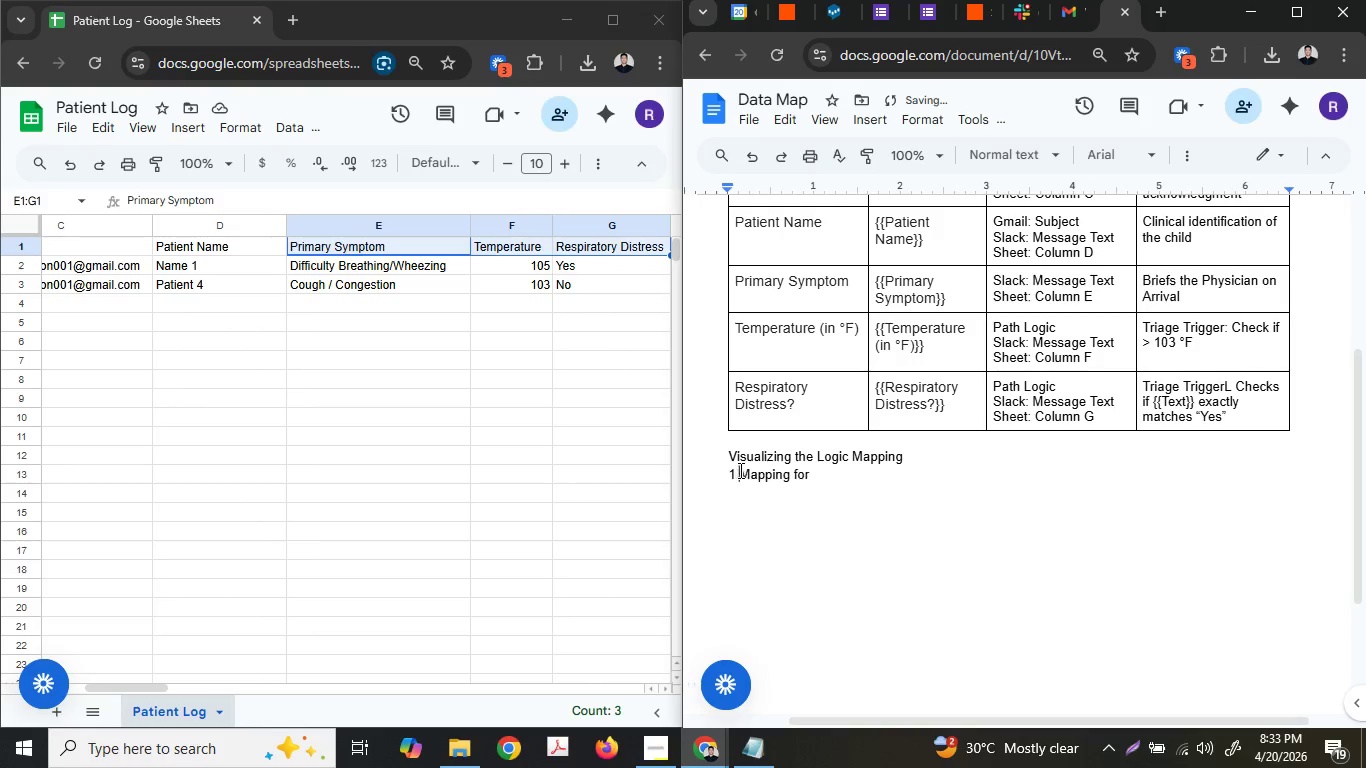 
key(Space)
 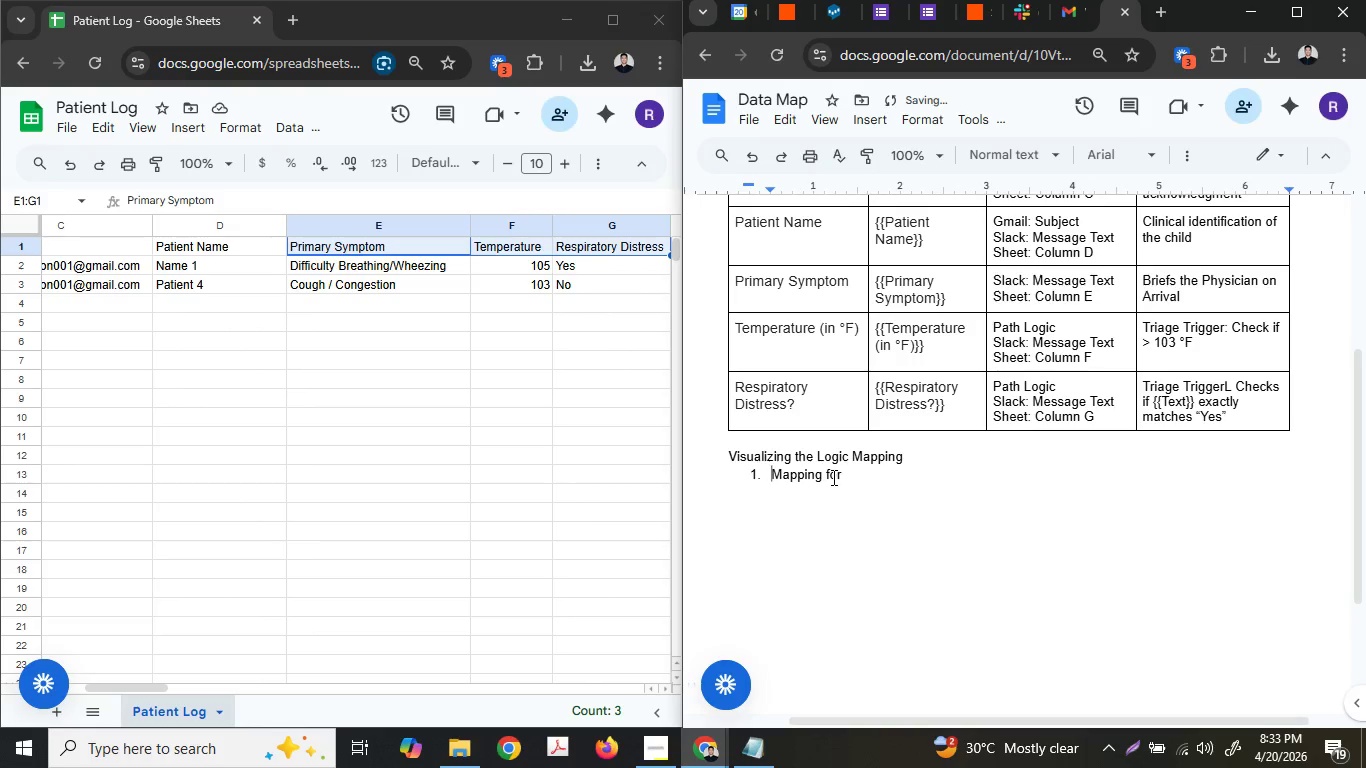 
double_click([871, 481])
 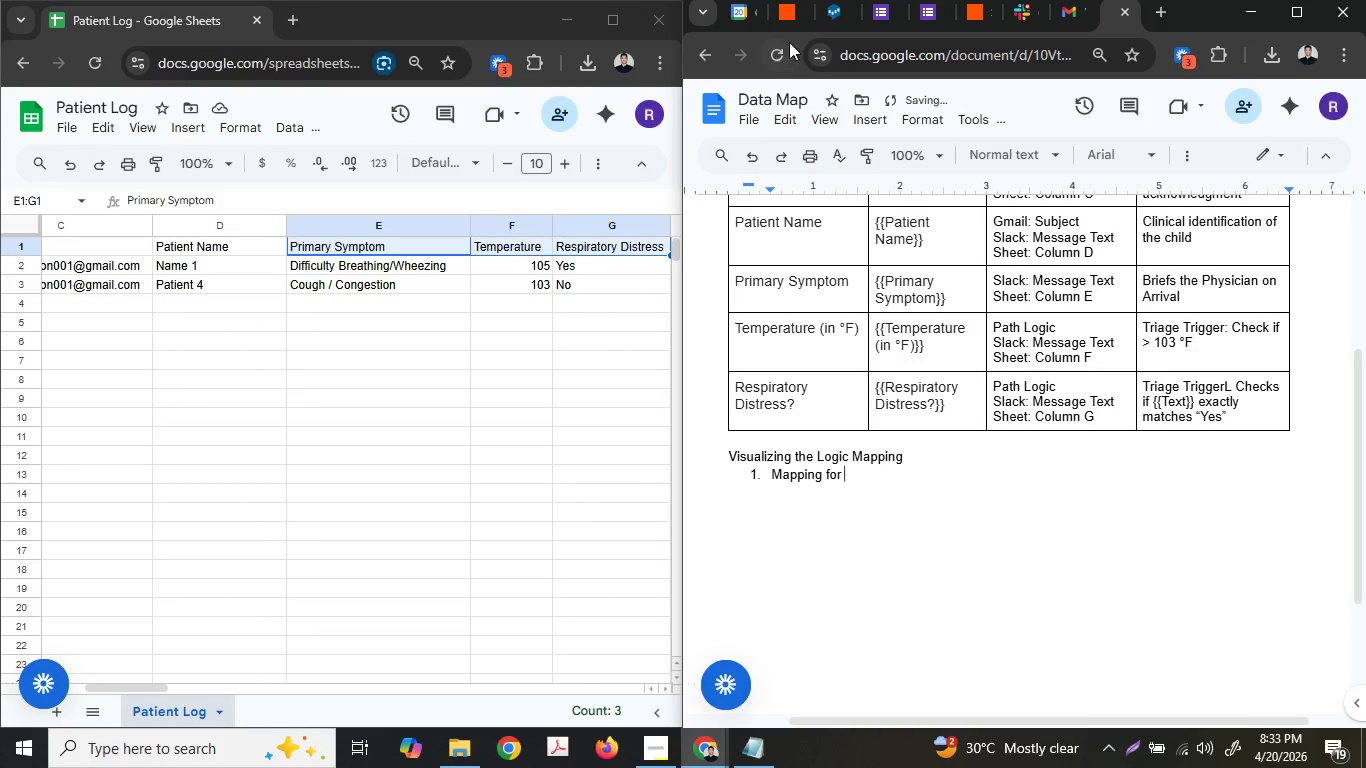 
left_click([789, 17])
 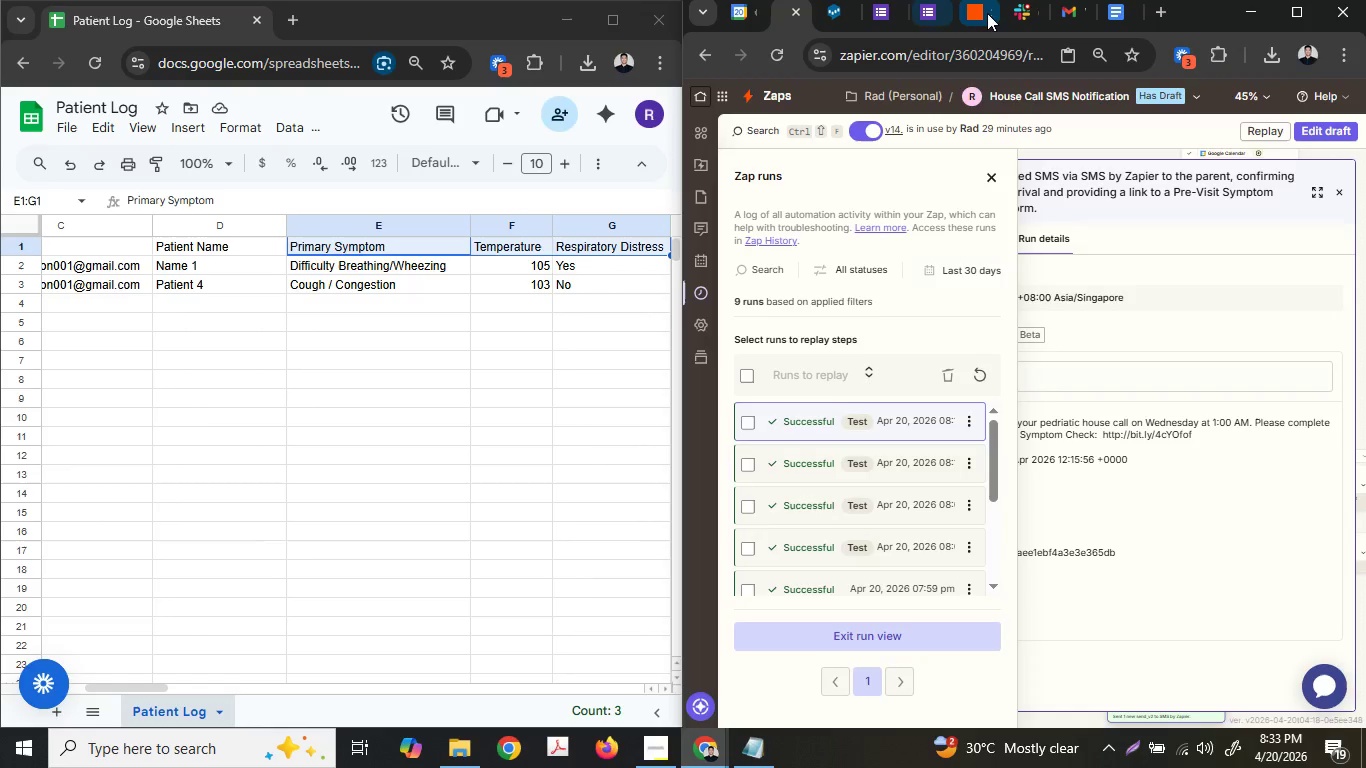 
left_click([984, 12])
 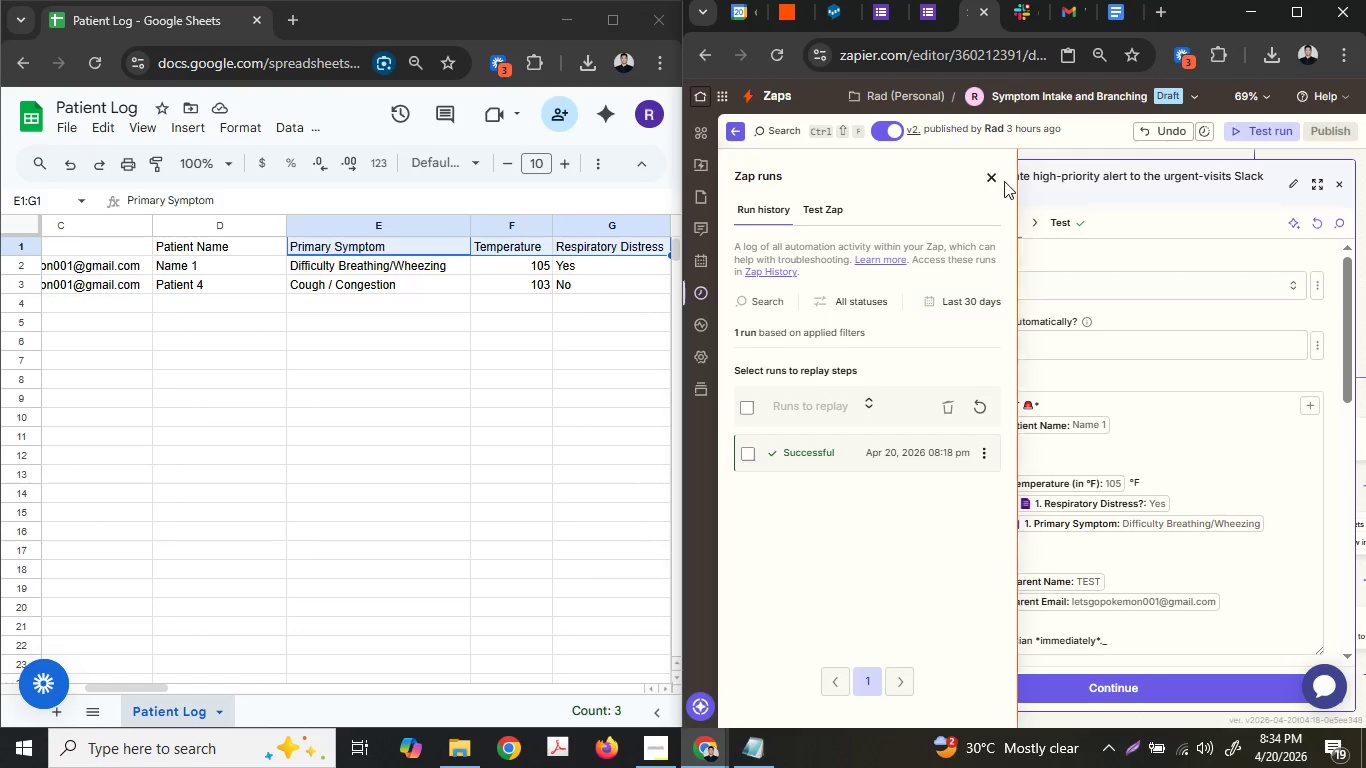 
left_click([998, 173])
 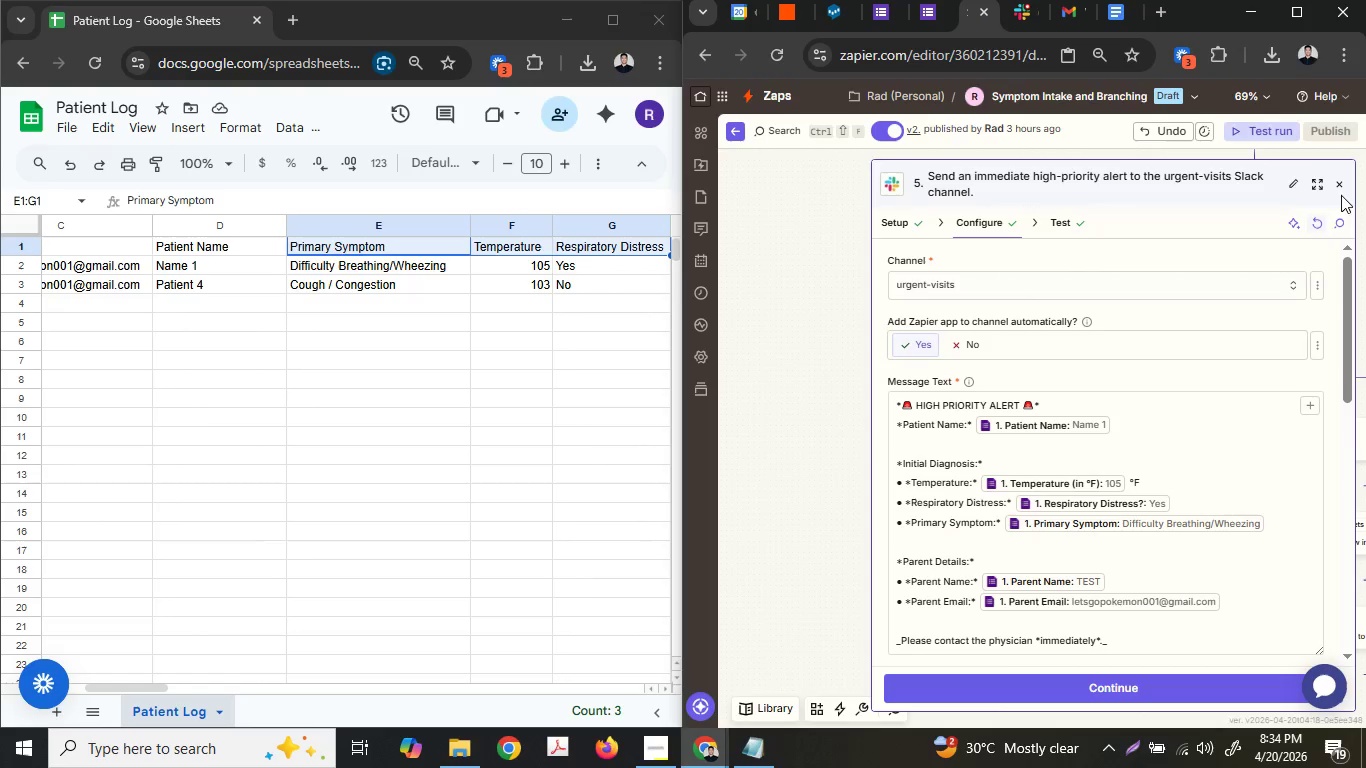 
left_click([1347, 182])
 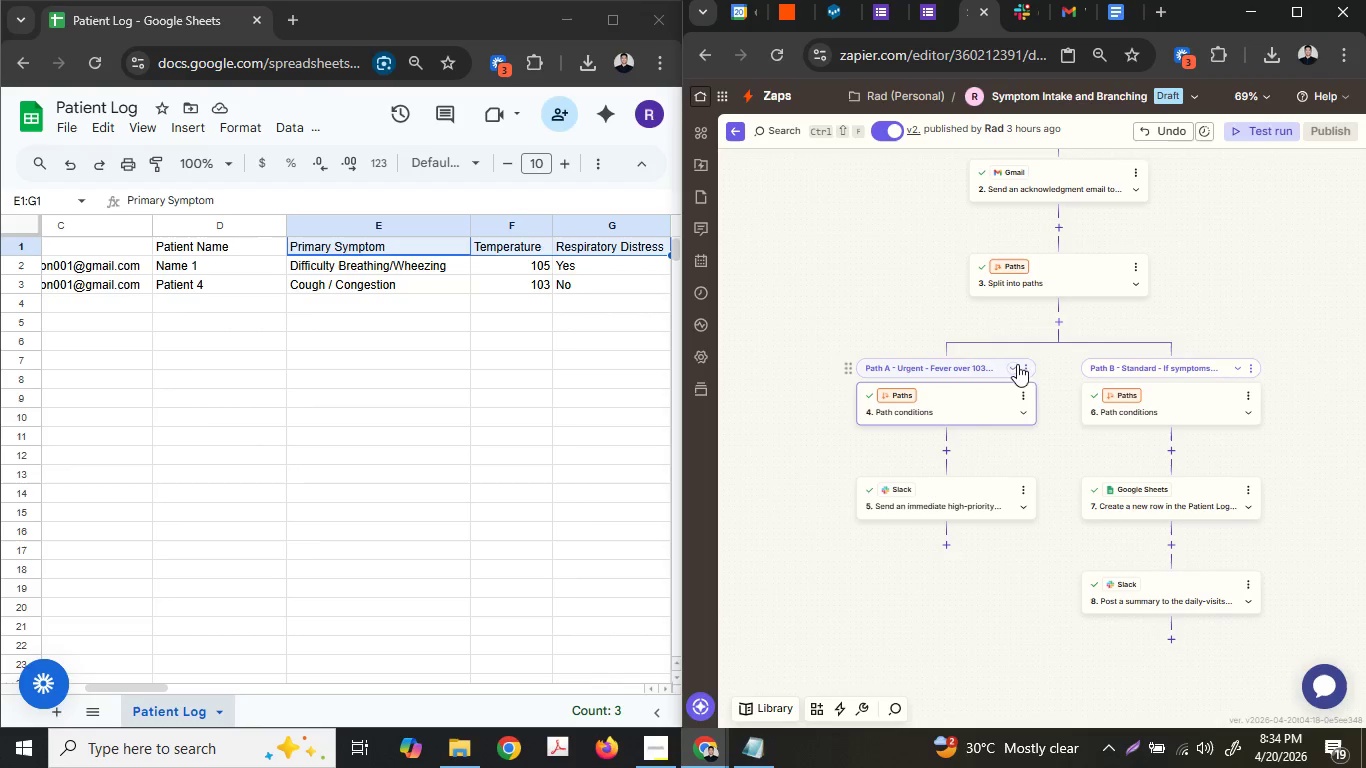 
left_click([1026, 368])
 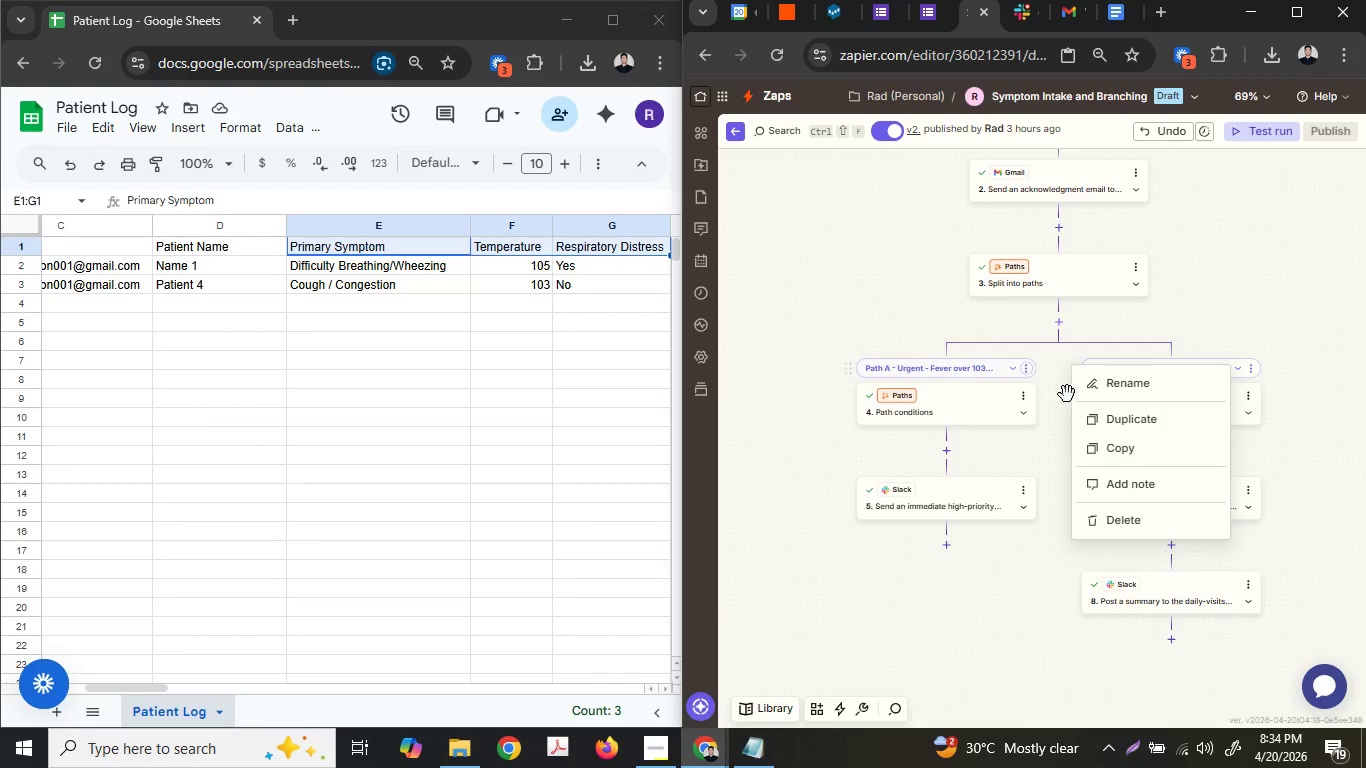 
left_click([1094, 392])
 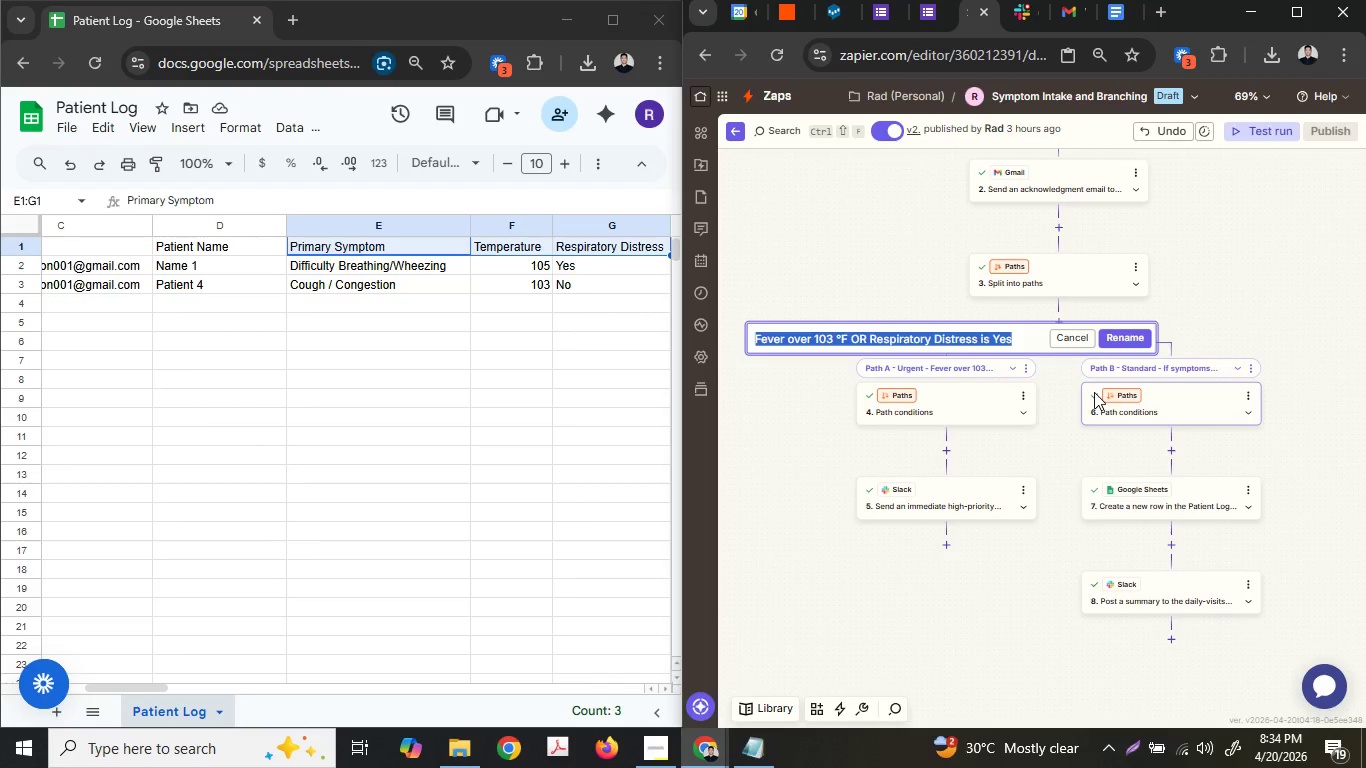 
key(Control+ControlLeft)
 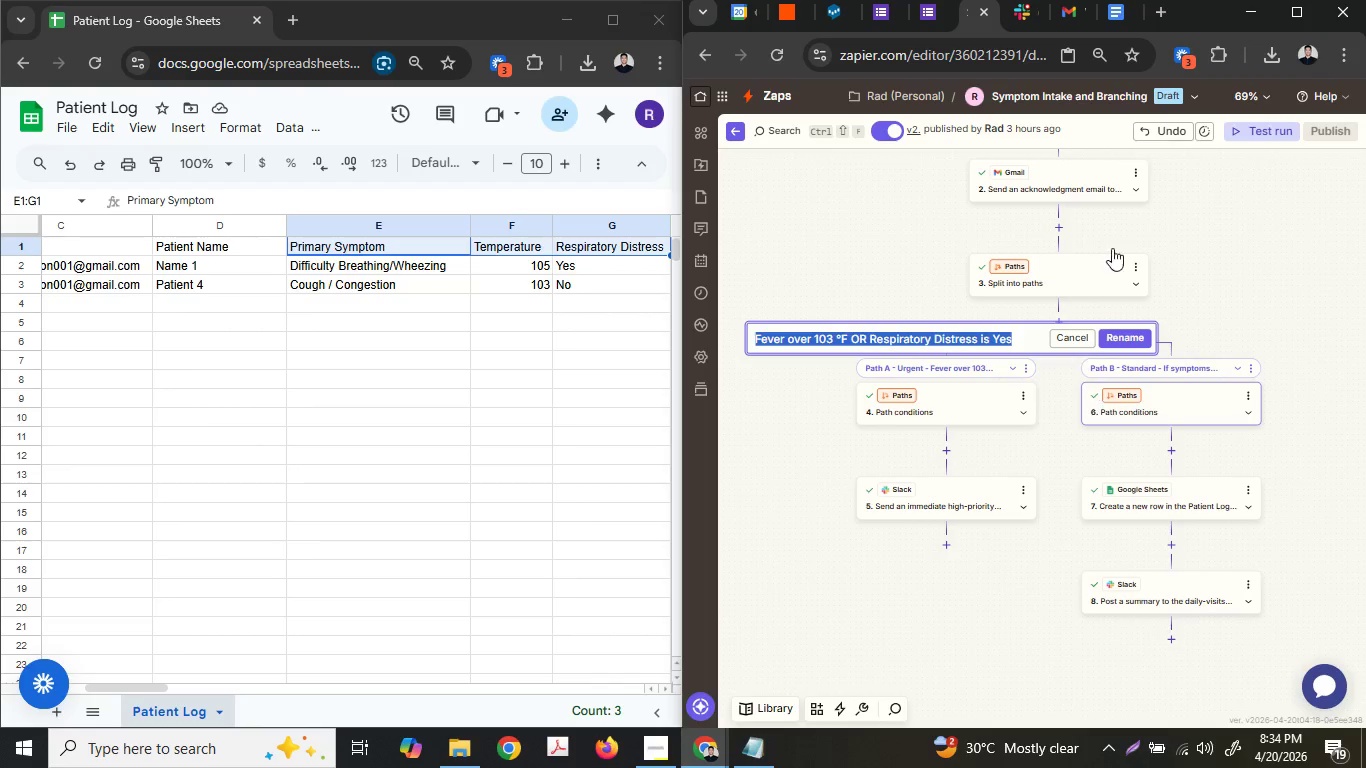 
key(Control+C)
 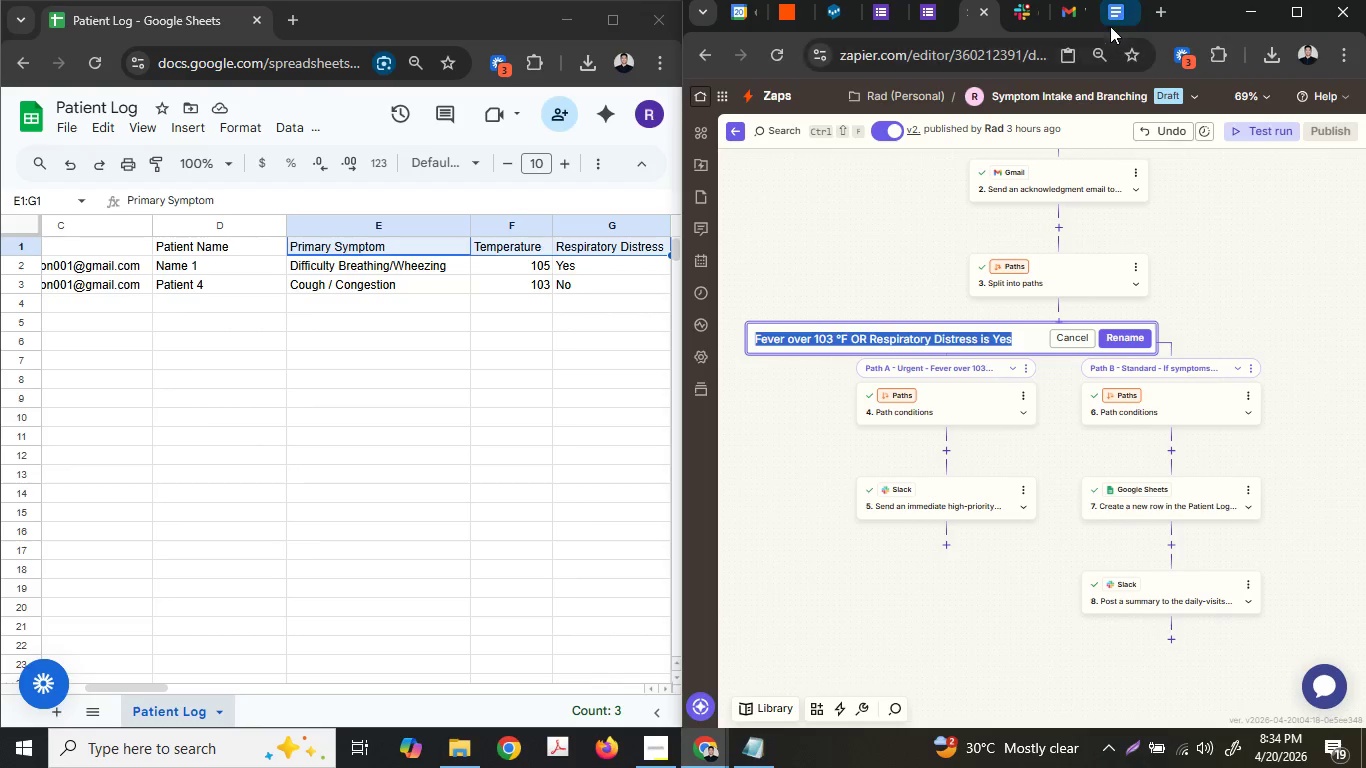 
left_click([1110, 19])
 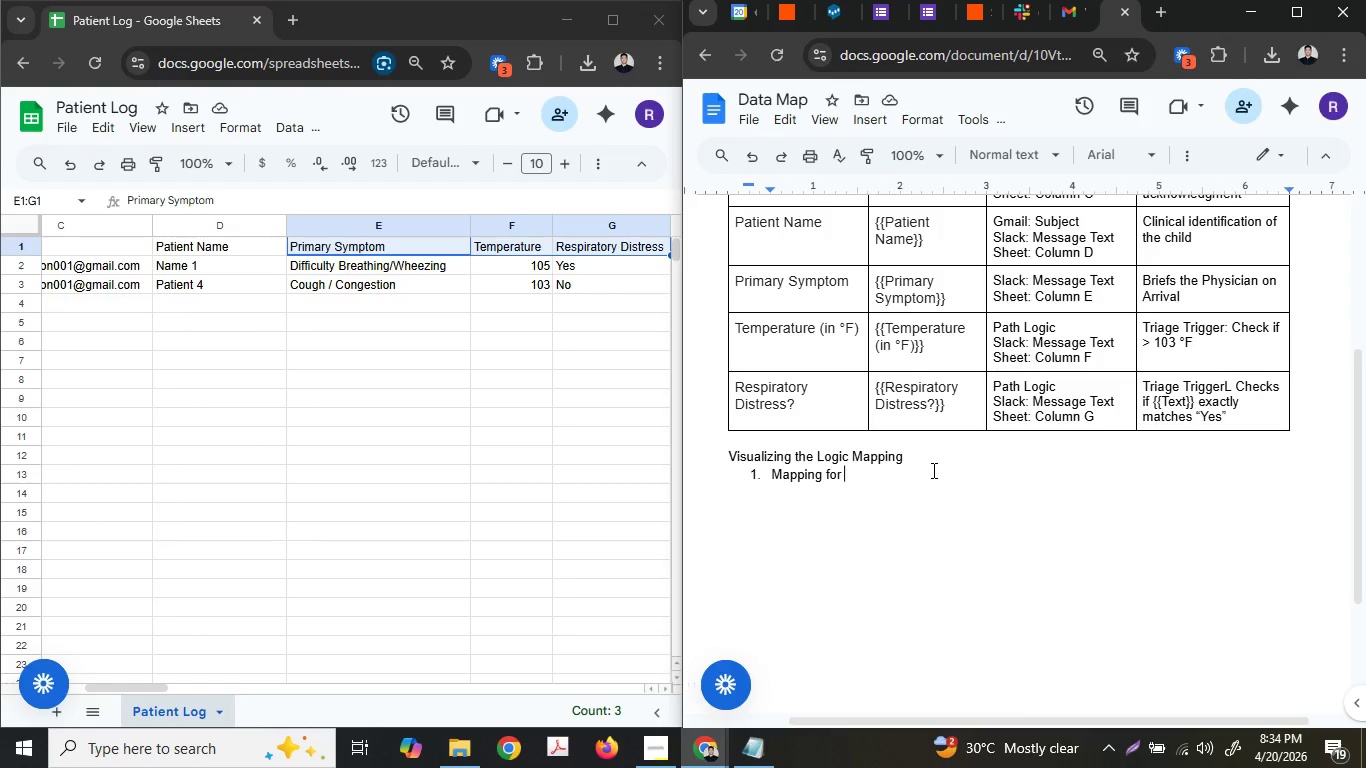 
key(Control+ControlLeft)
 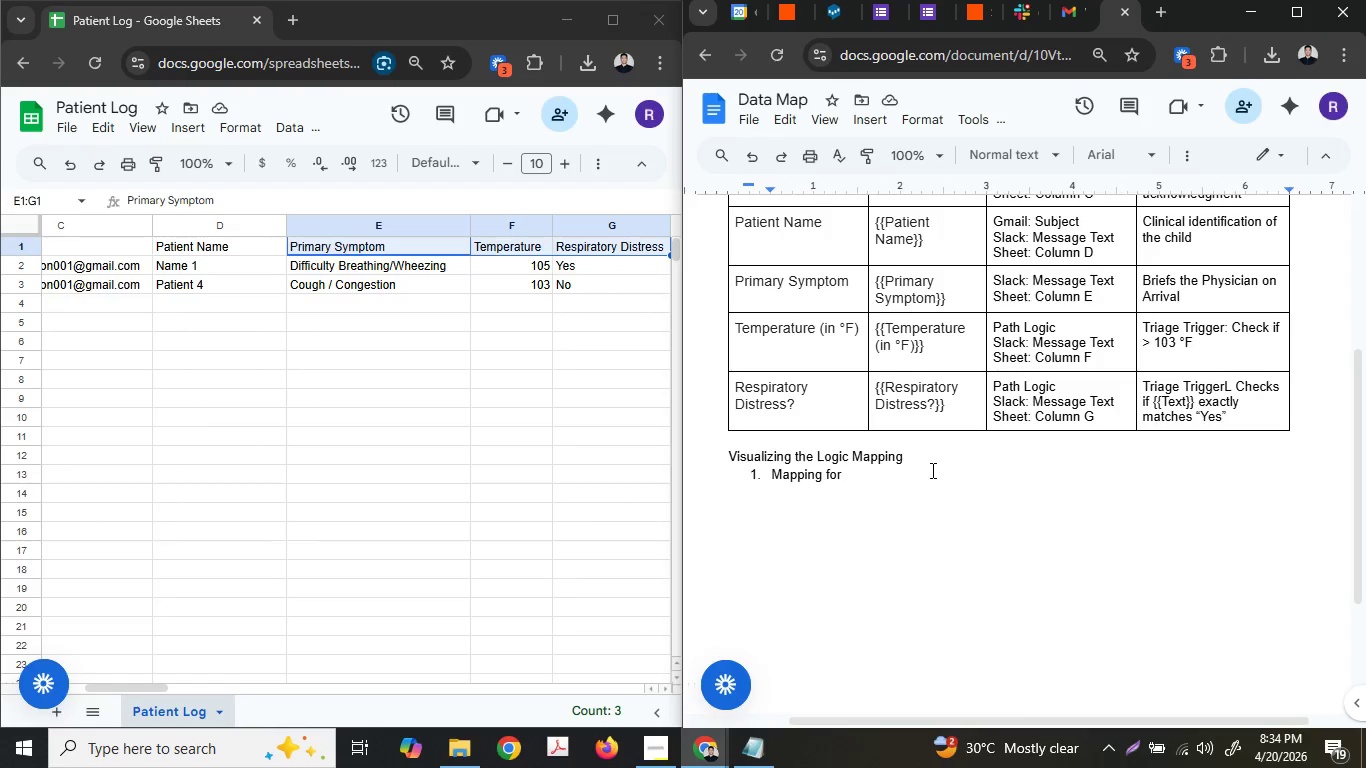 
key(Control+V)
 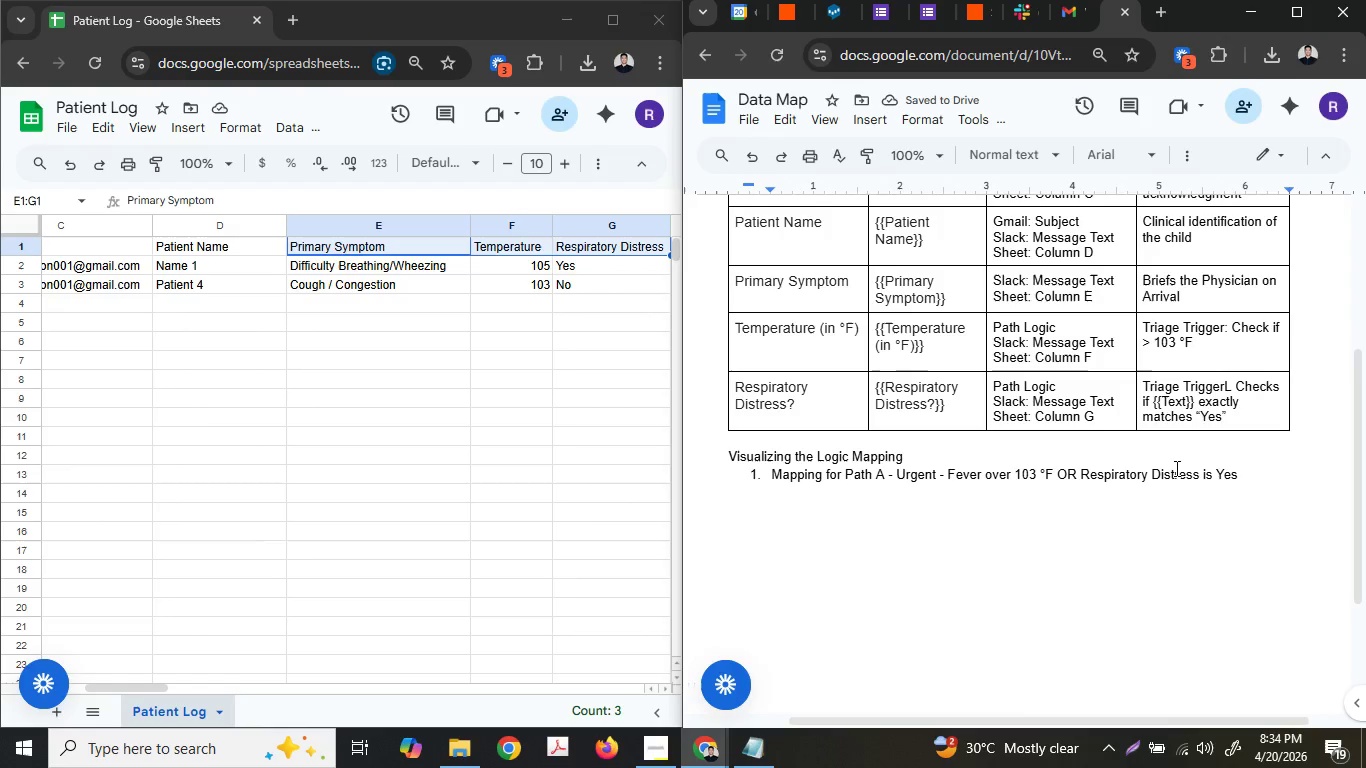 
key(Enter)
 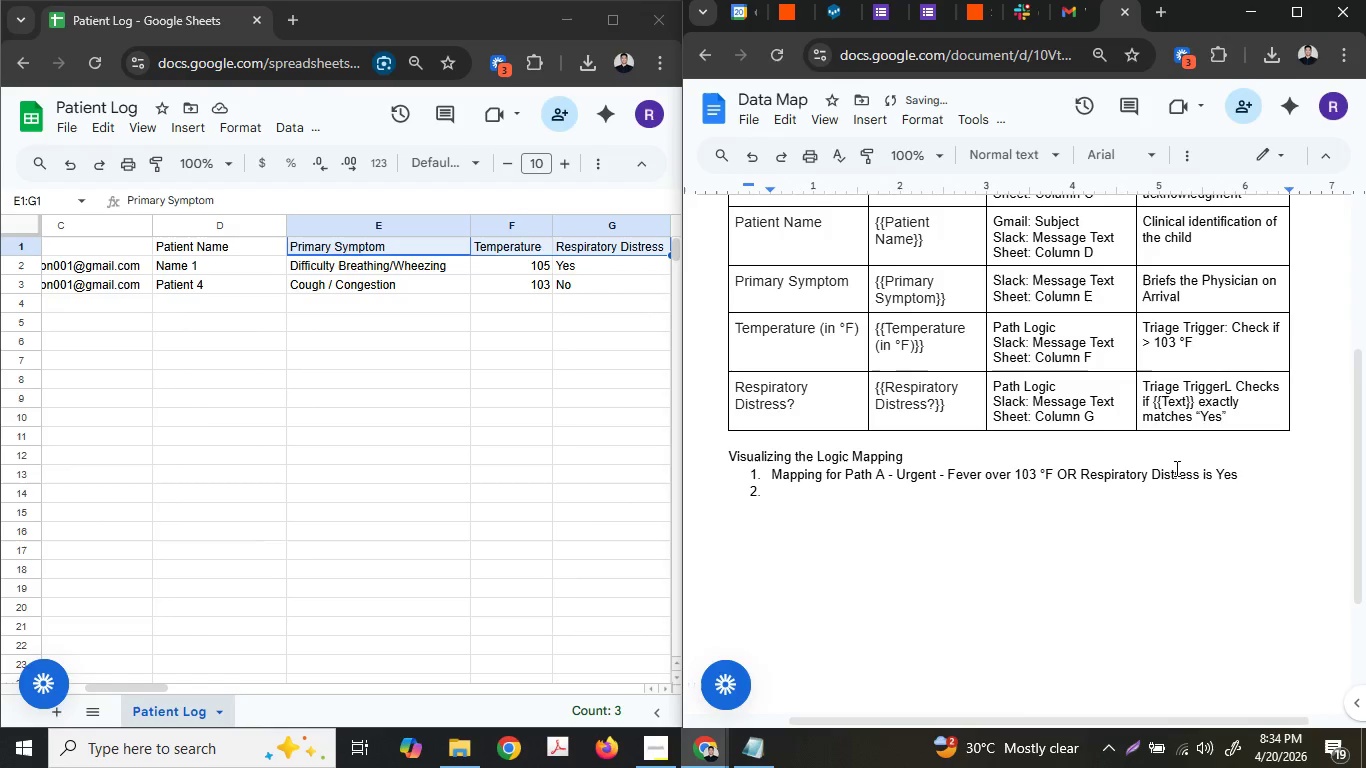 
key(Tab)
type(Condition:)
key(Backspace)
type( 1)
 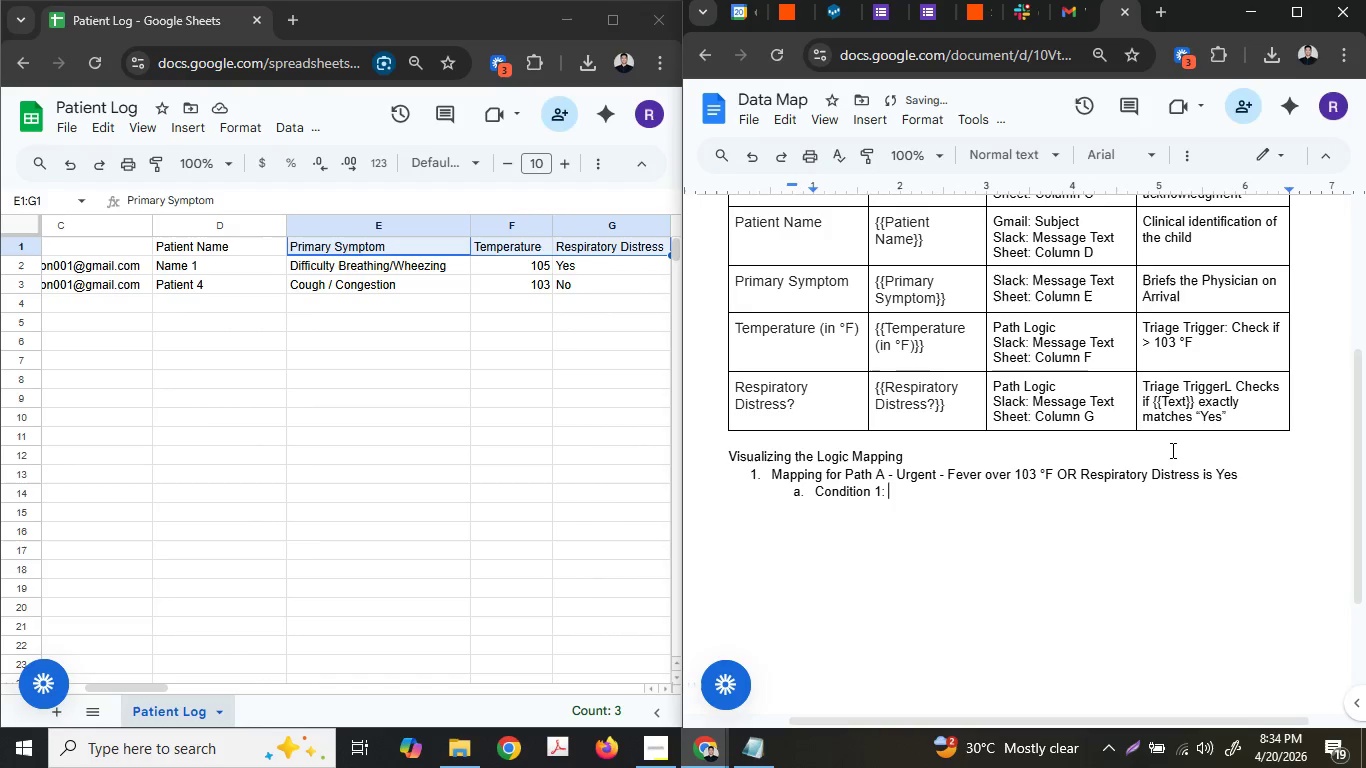 
type(: Map )
 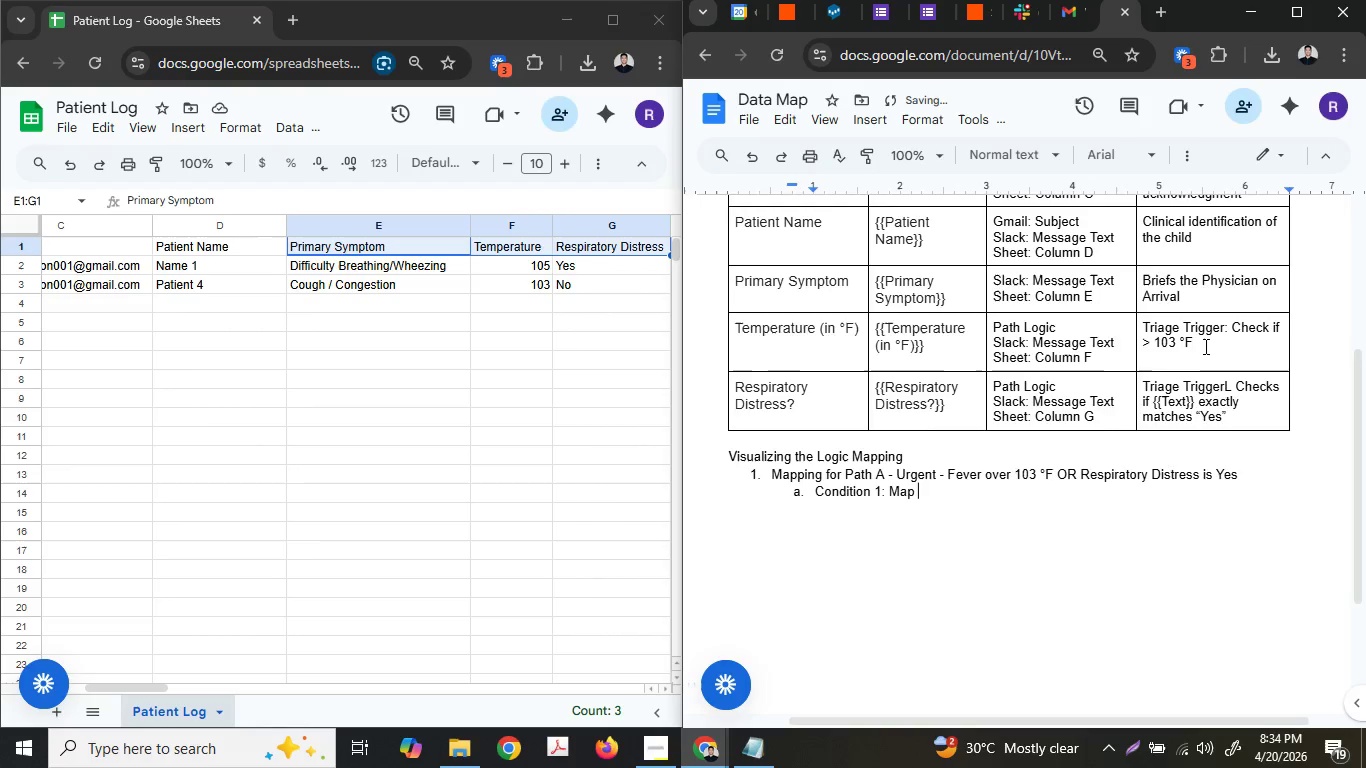 
left_click_drag(start_coordinate=[930, 445], to_coordinate=[871, 427])
 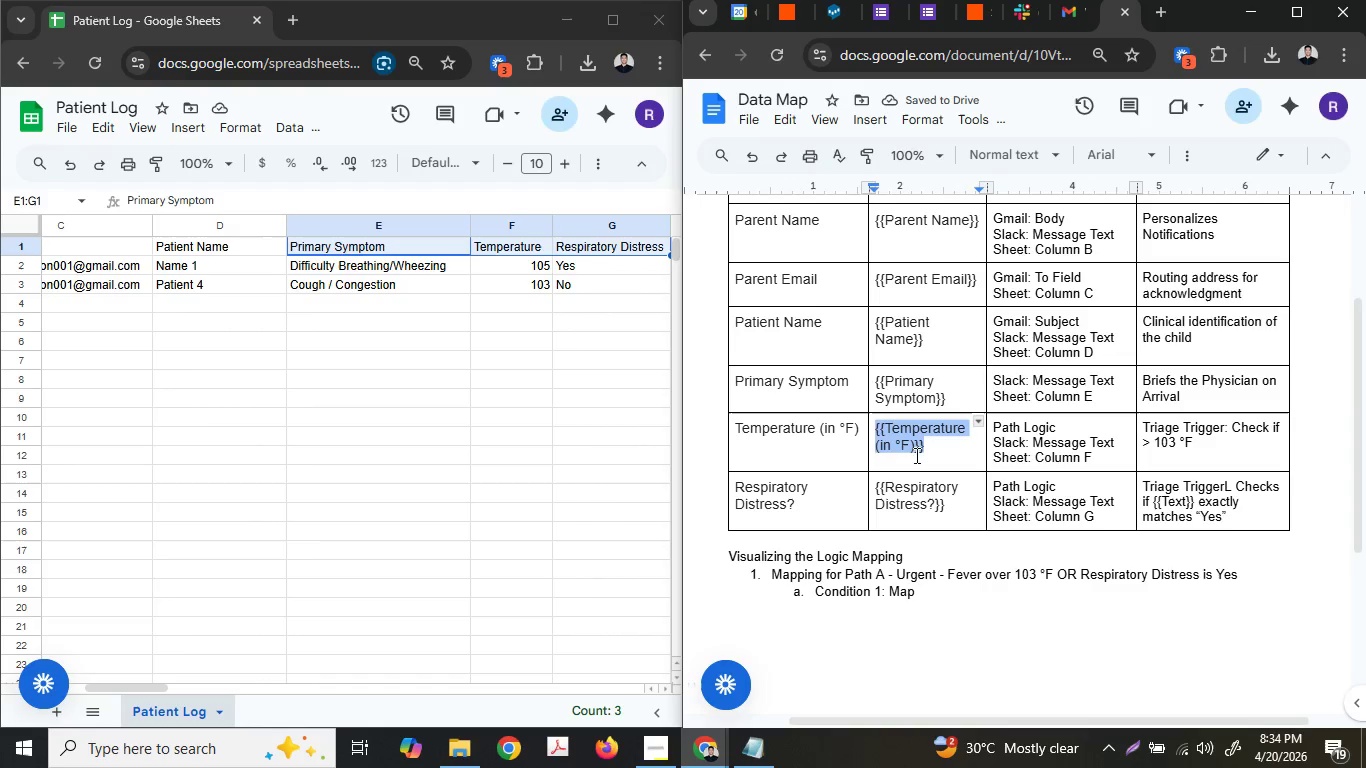 
scroll: coordinate [1204, 346], scroll_direction: up, amount: 1.0
 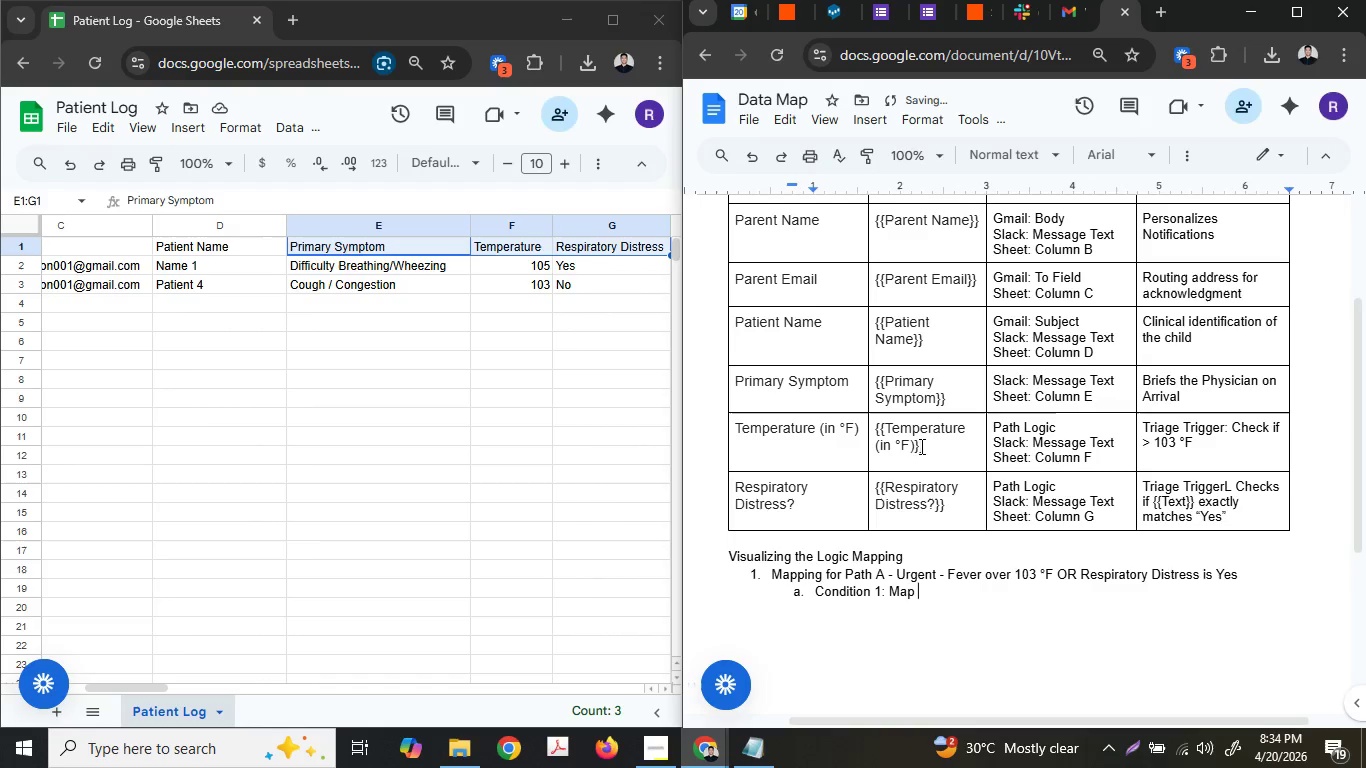 
key(Control+ControlLeft)
 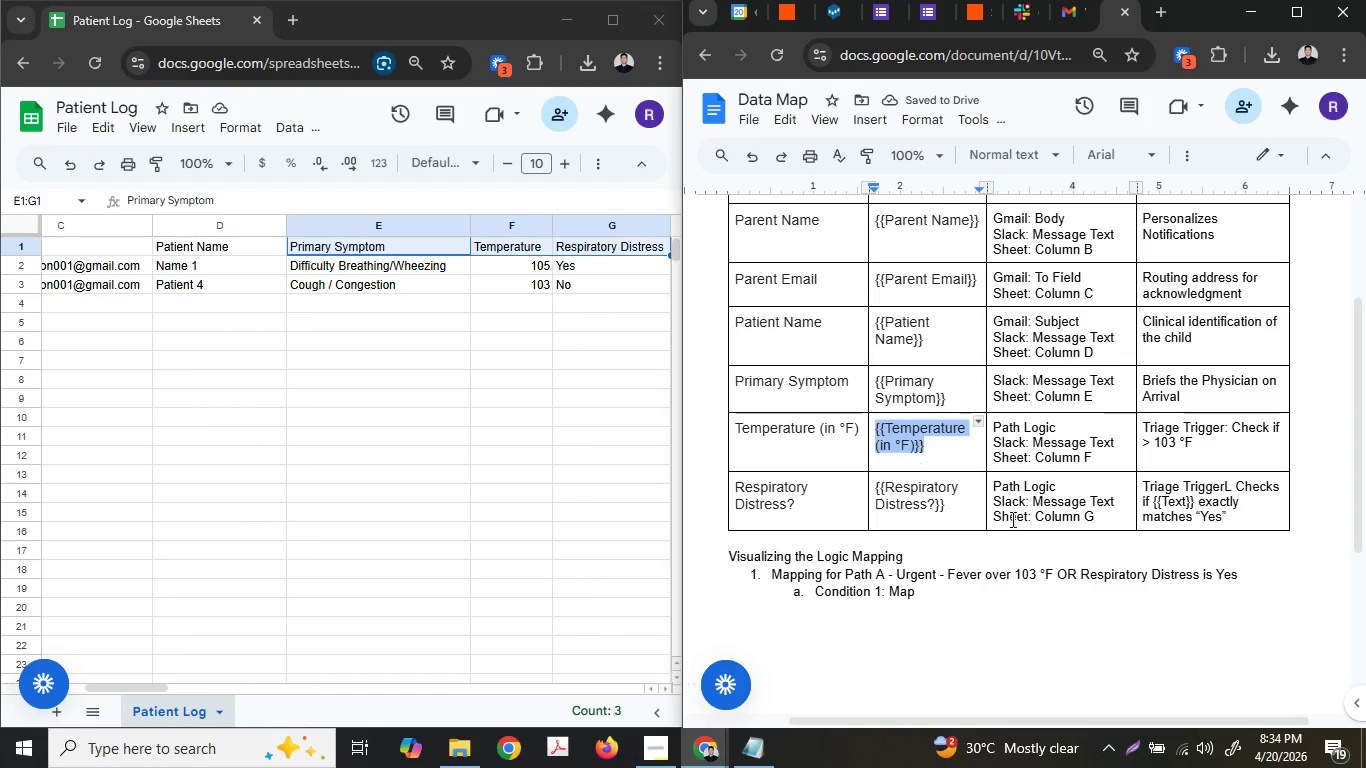 
key(Control+C)
 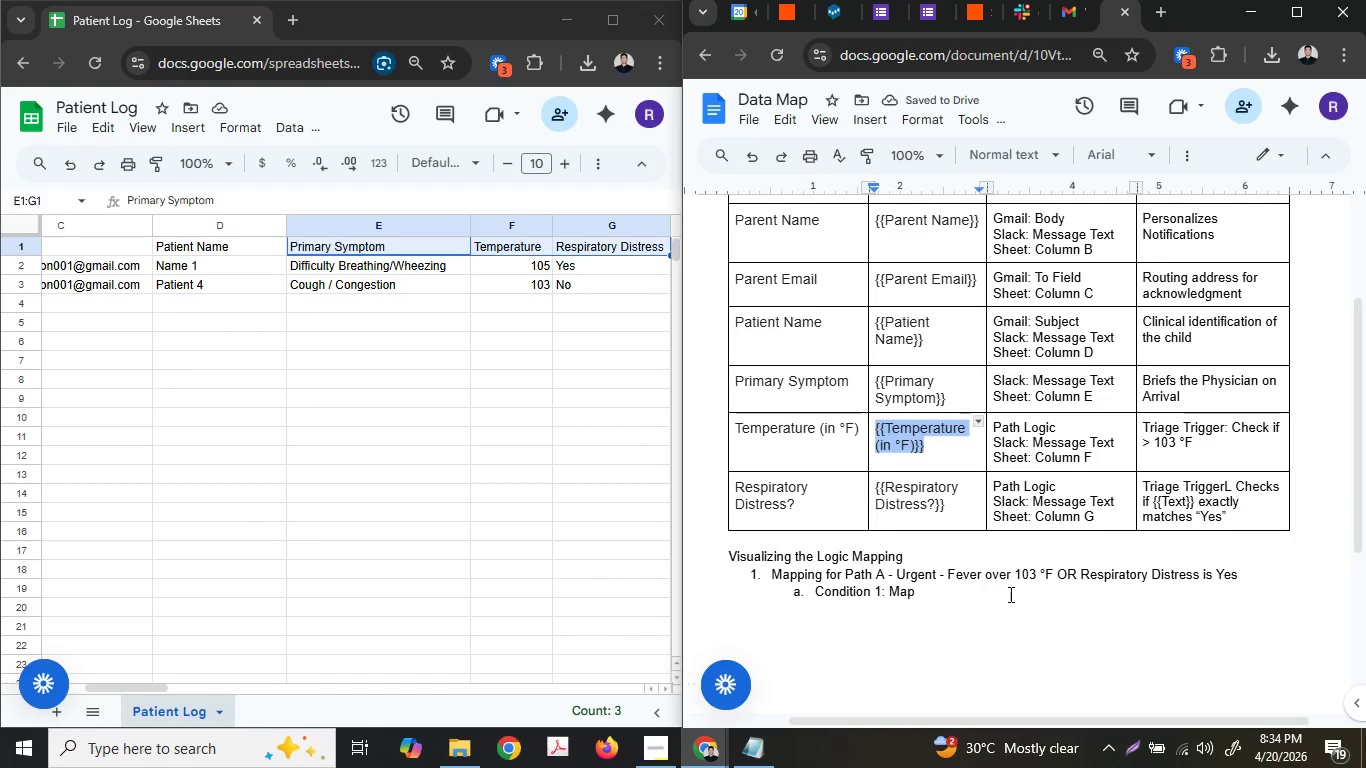 
left_click([1009, 594])
 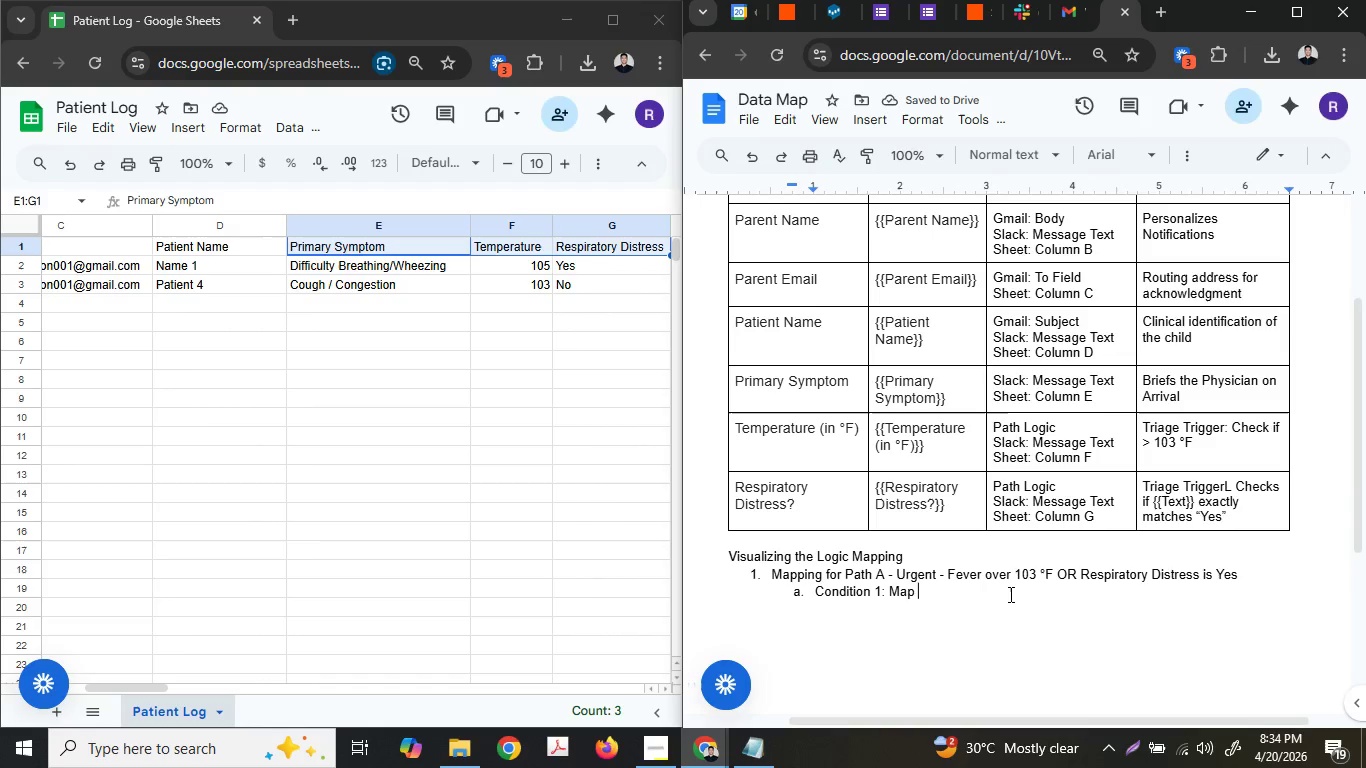 
key(Control+ControlLeft)
 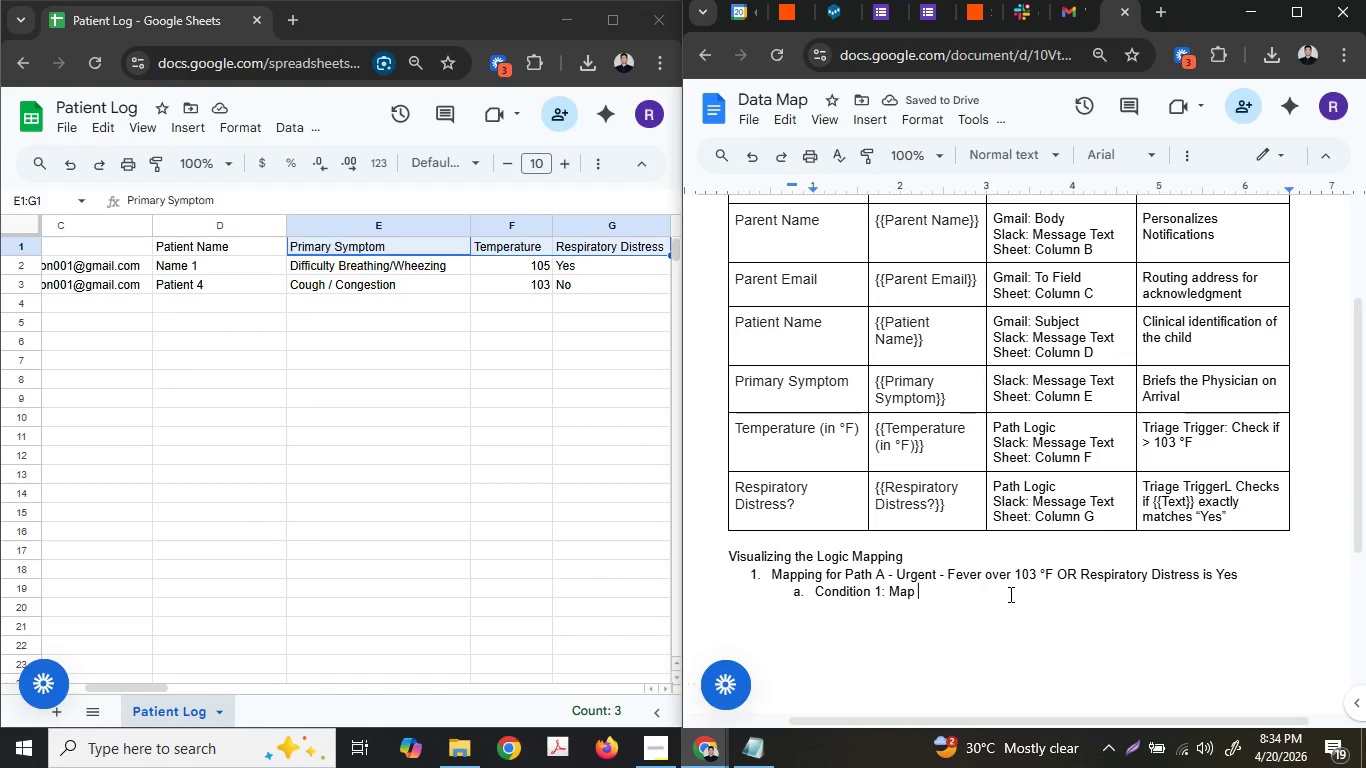 
key(Control+V)
 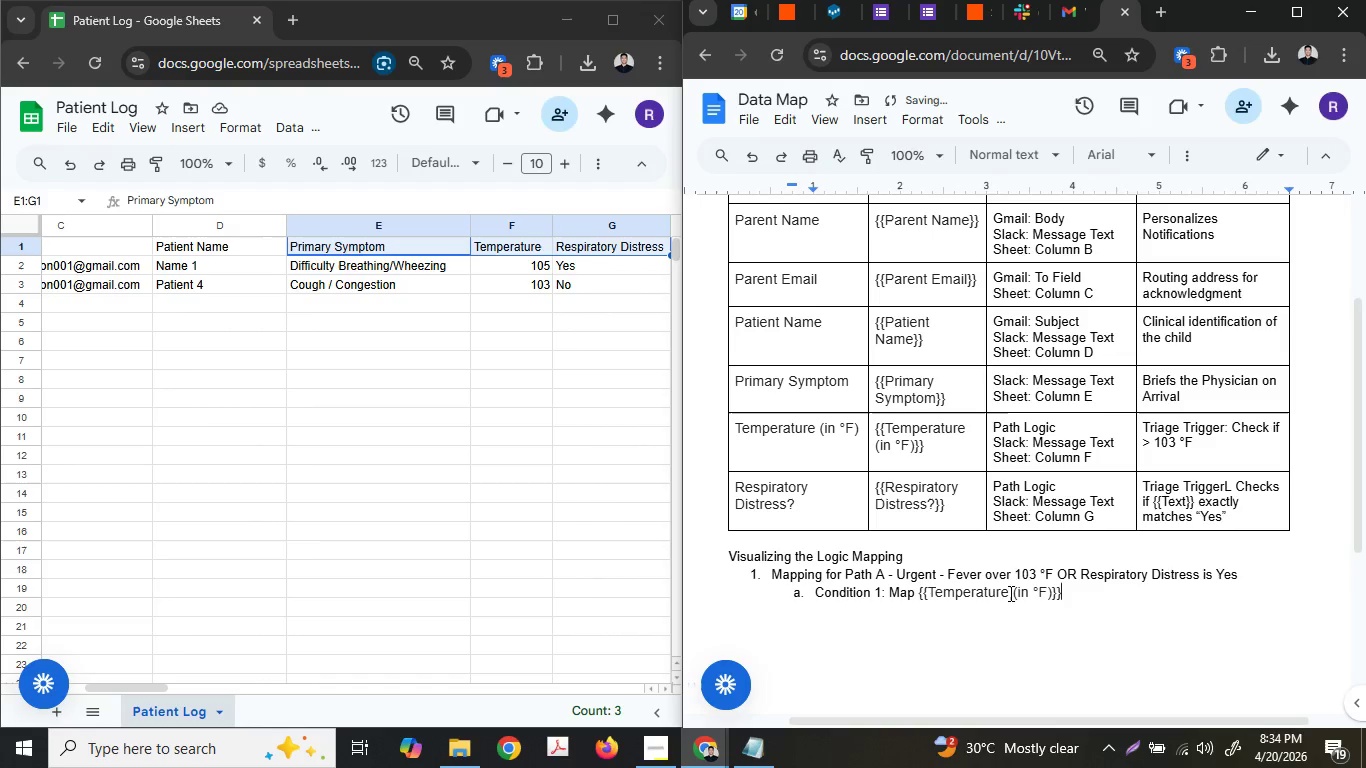 
key(Space)
 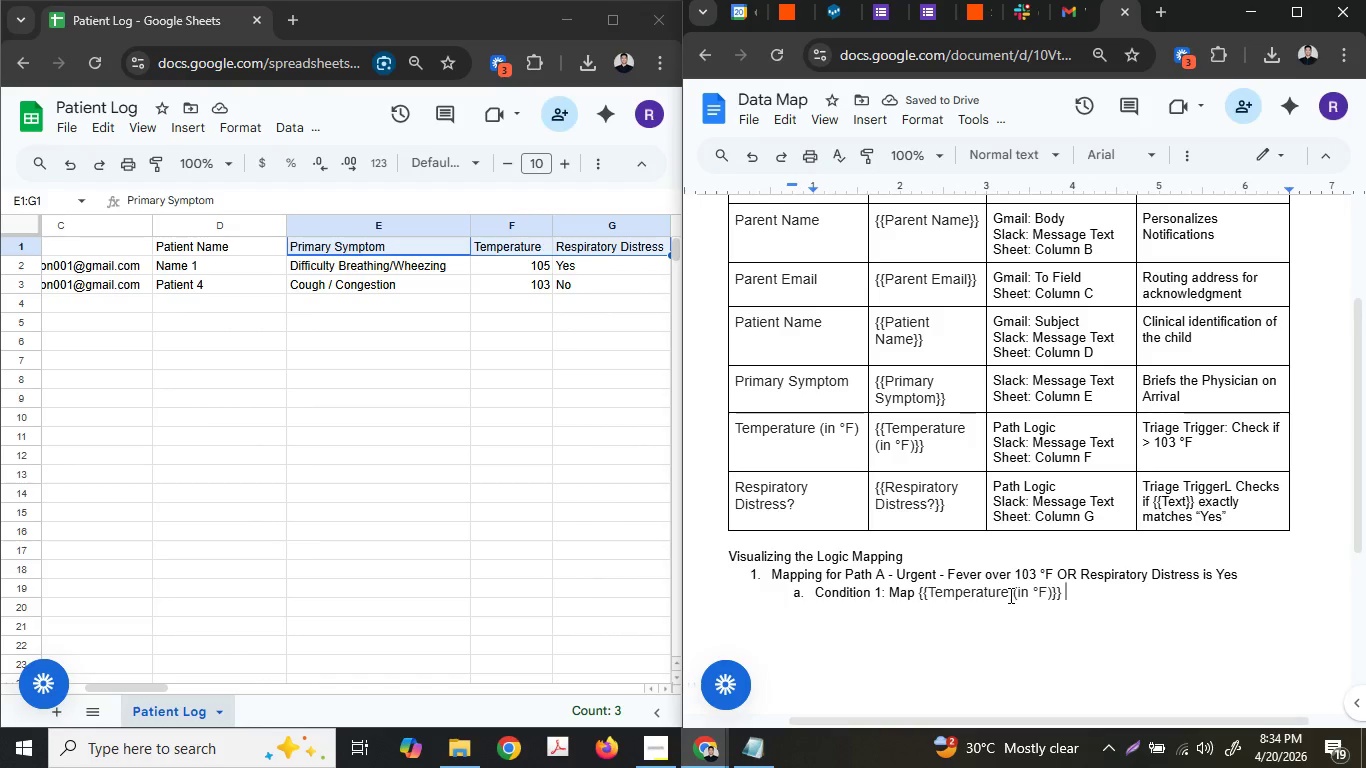 
type(>> Operator)
 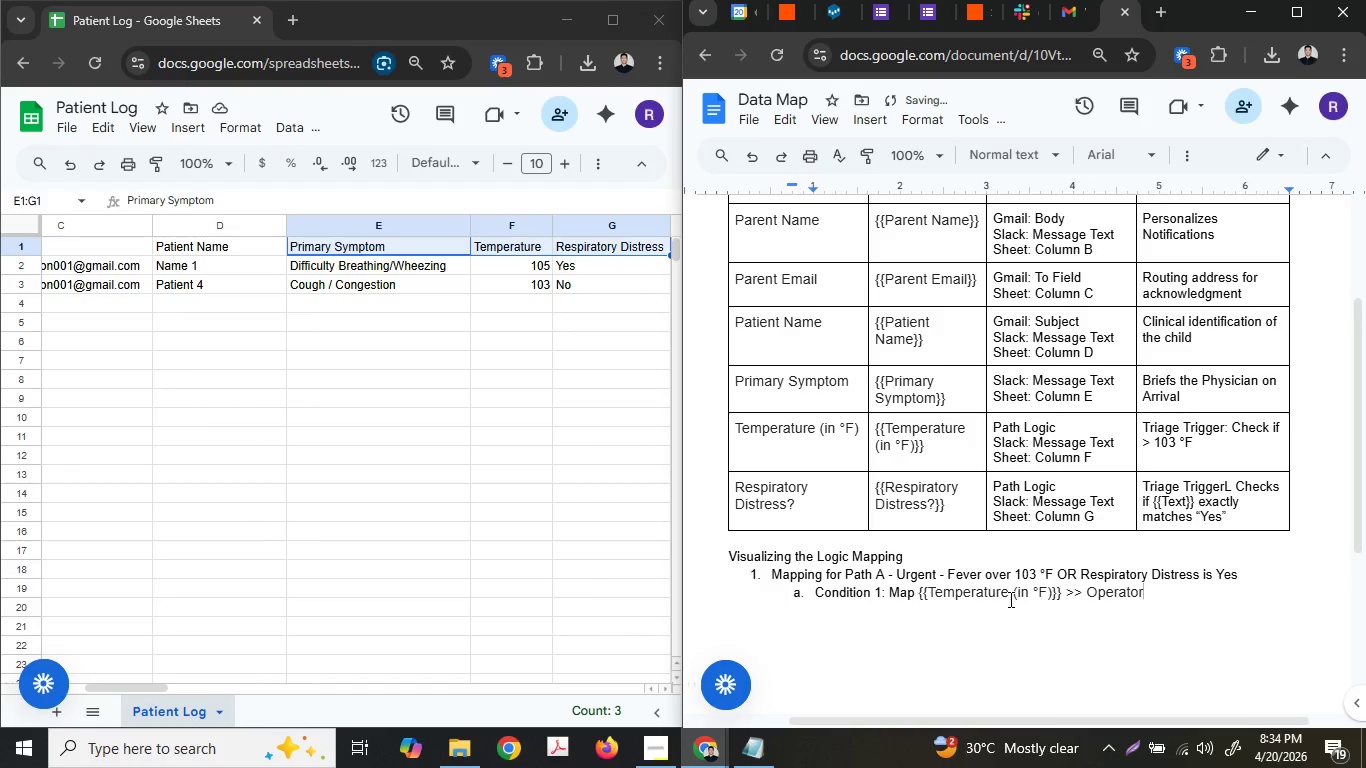 
key(Shift+Semicolon)
 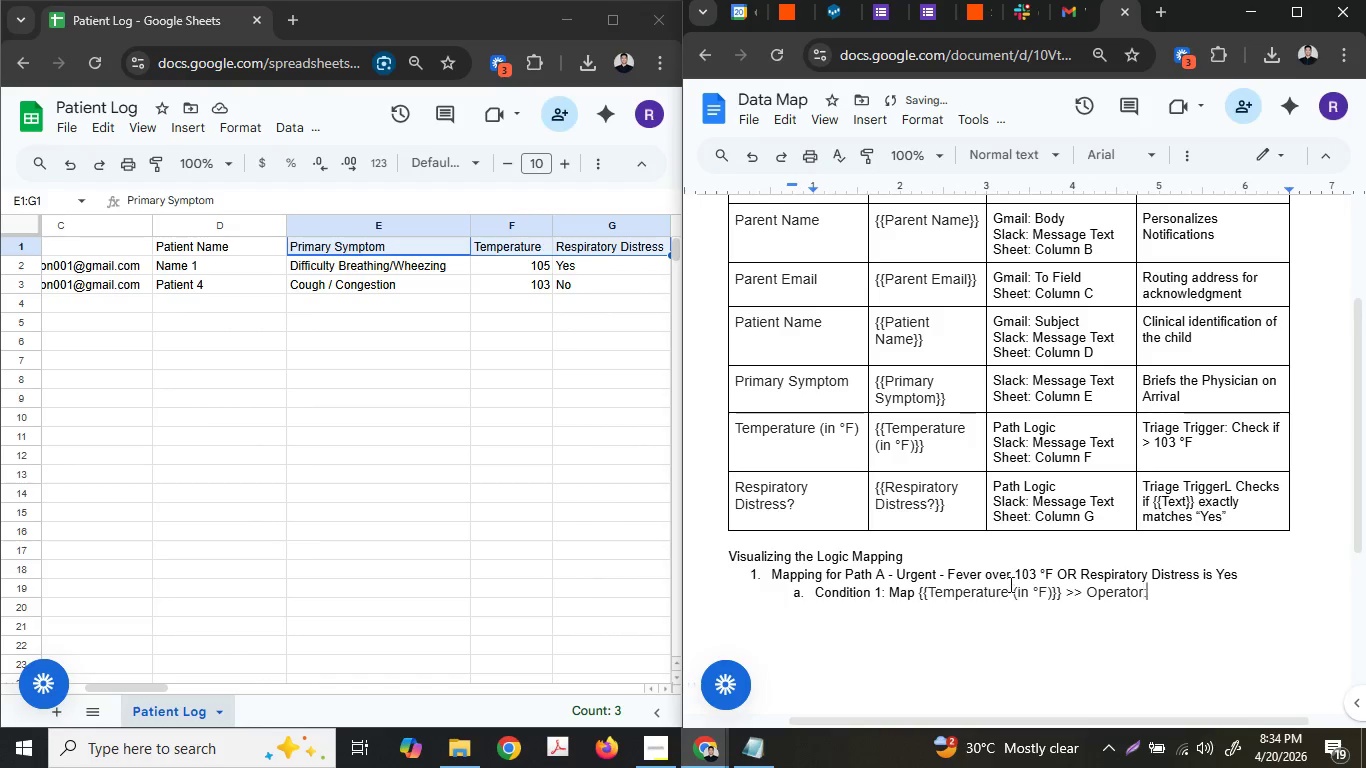 
key(Shift+Space)
 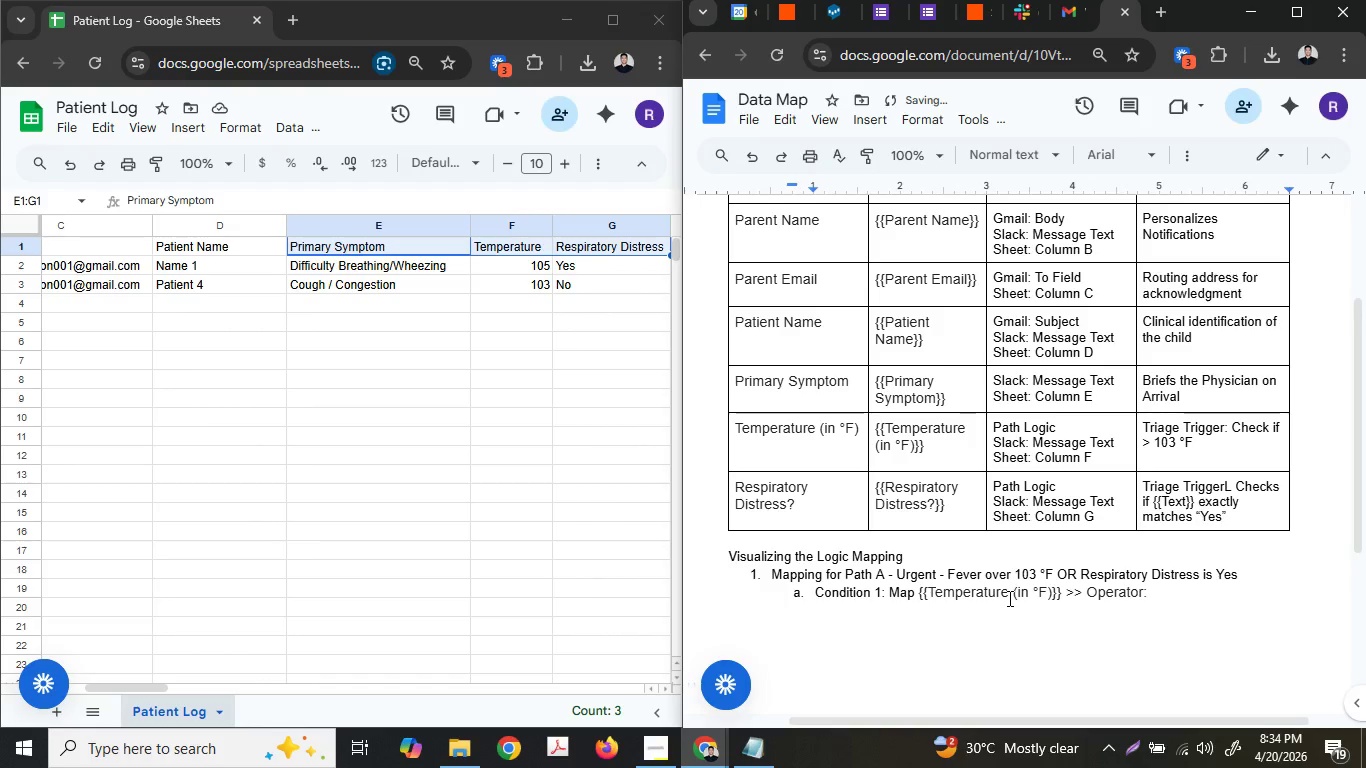 
key(Control+ControlLeft)
 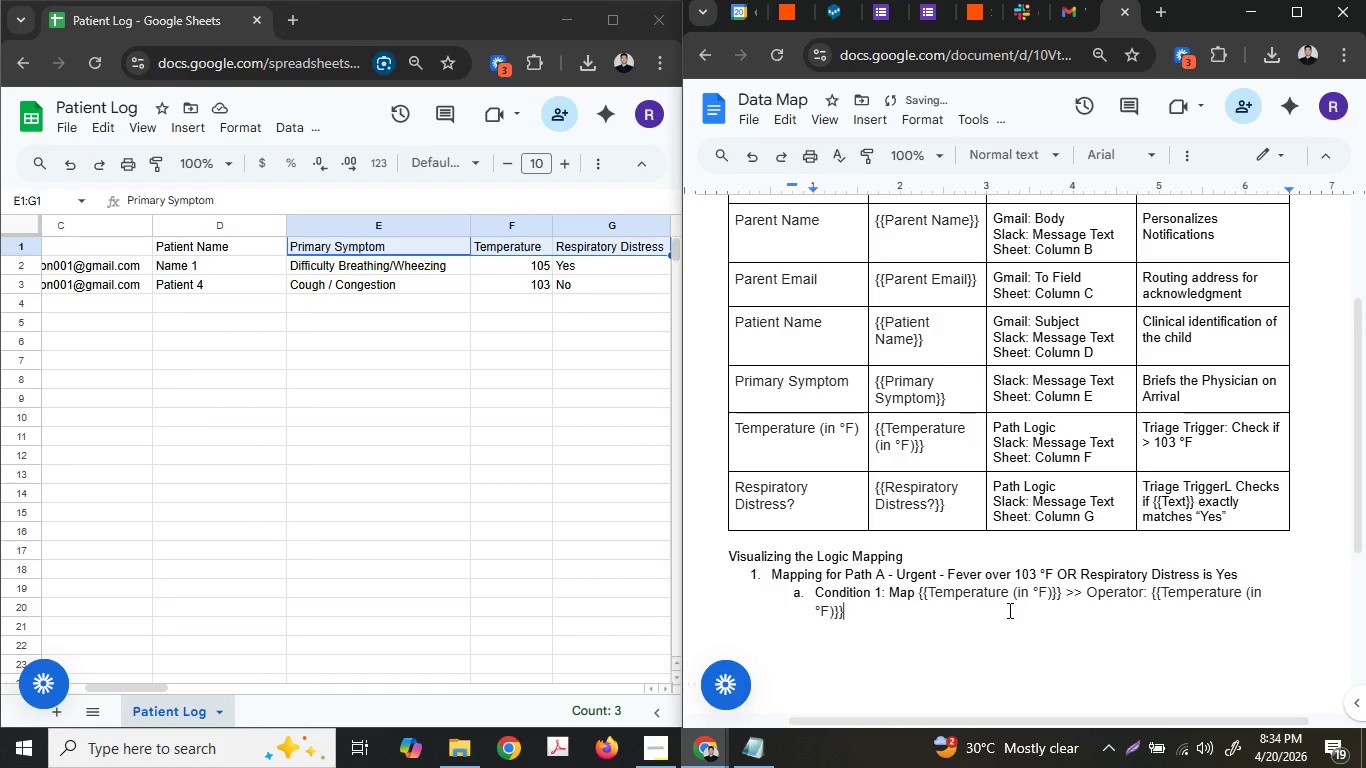 
key(Control+V)
 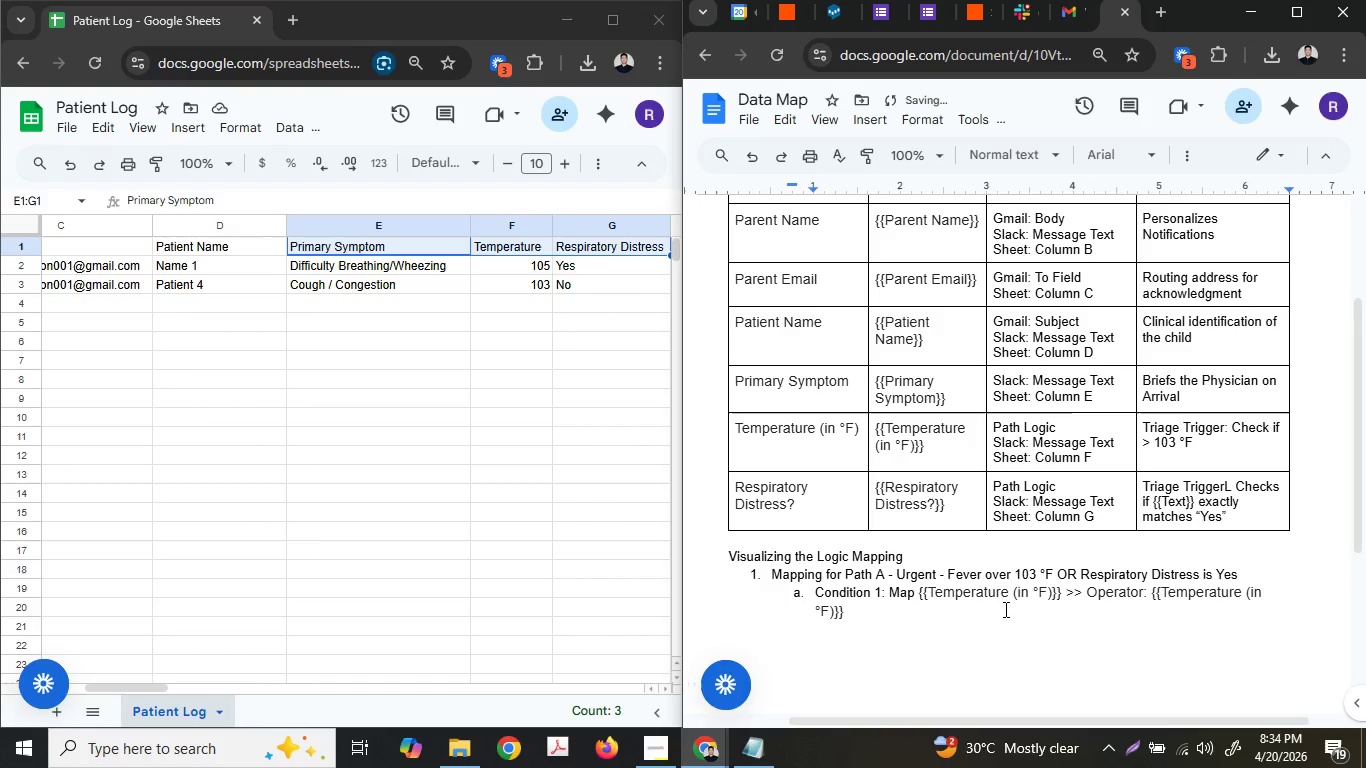 
key(Space)
 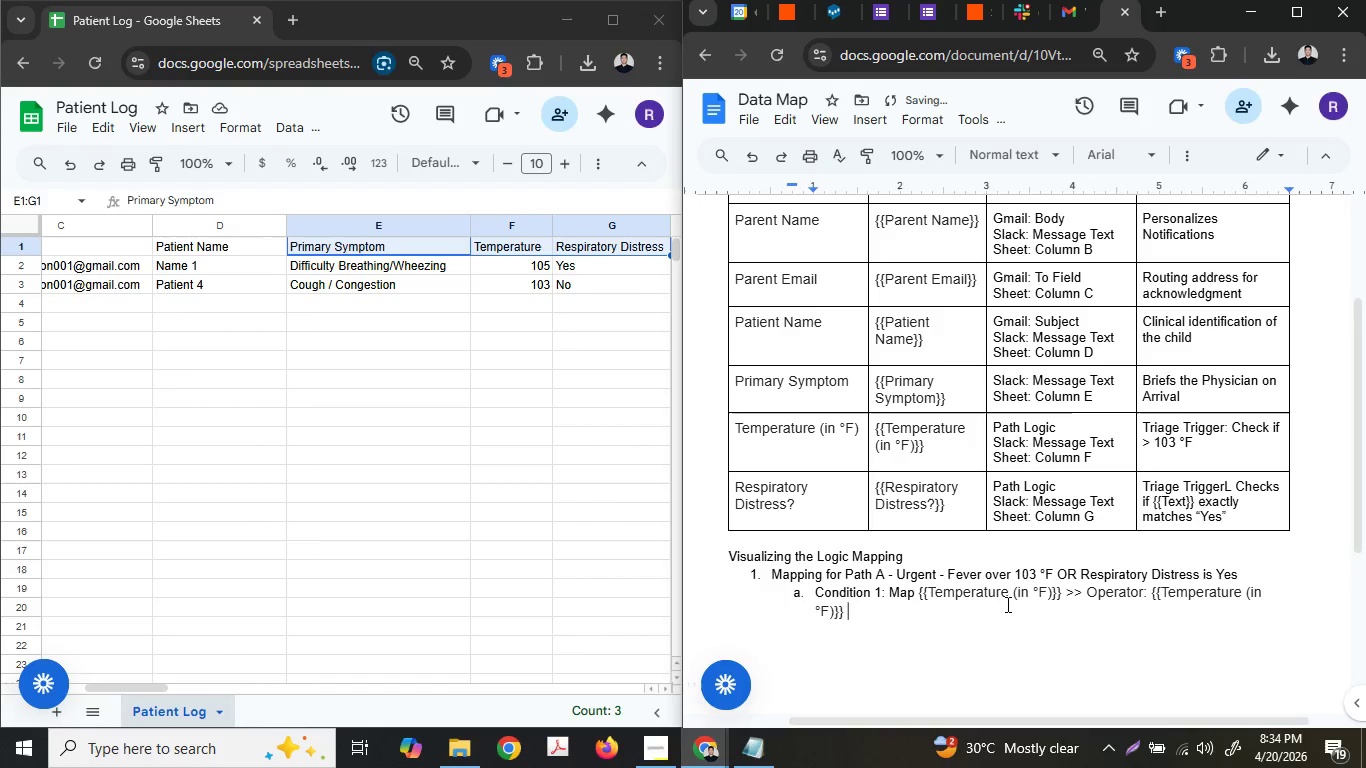 
key(Shift+Period)
 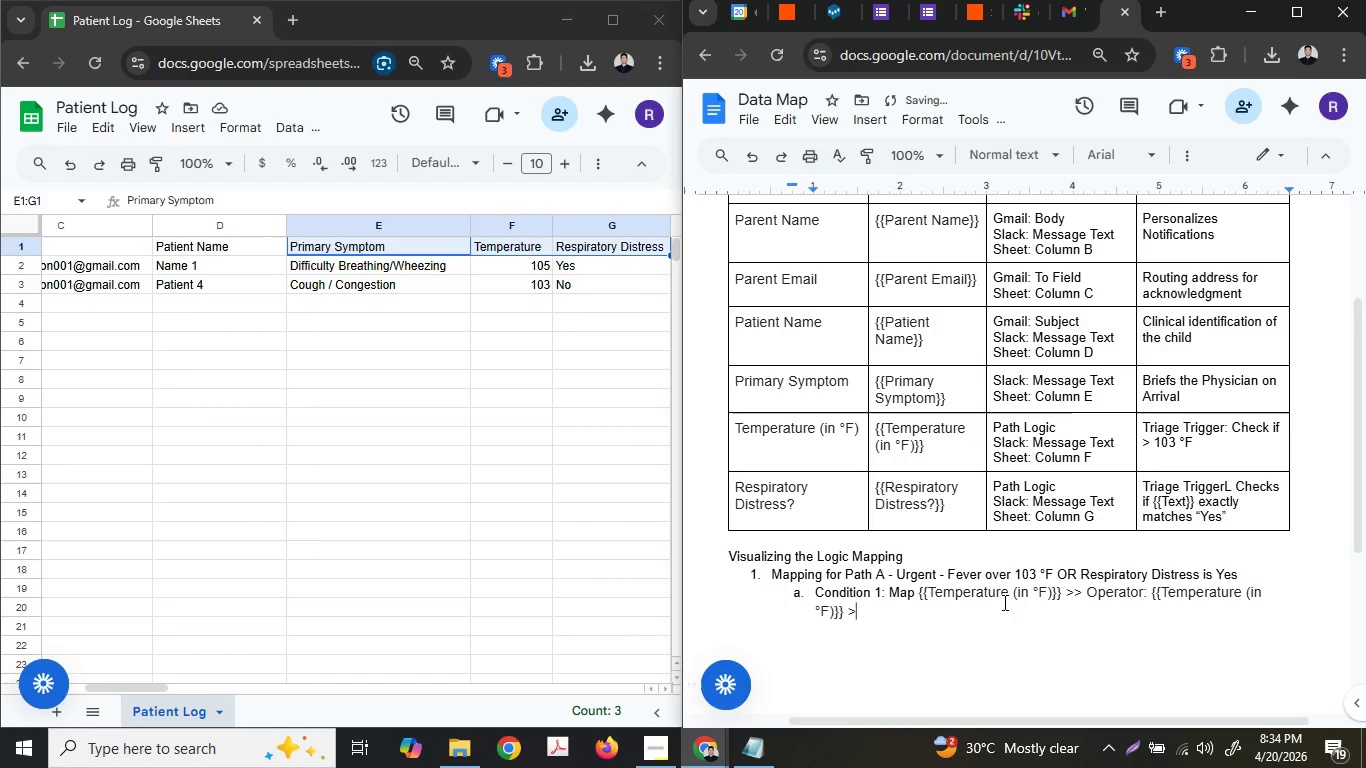 
key(Space)
 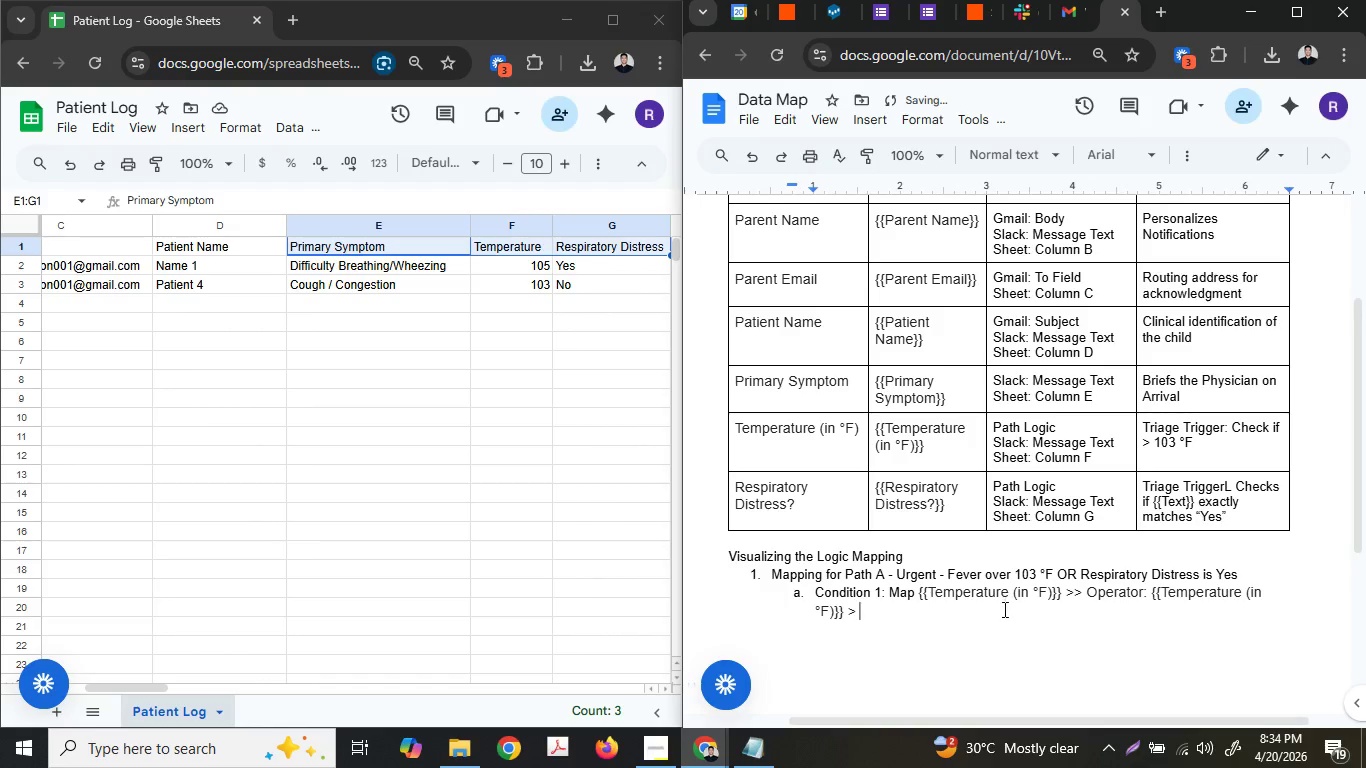 
key(1)
 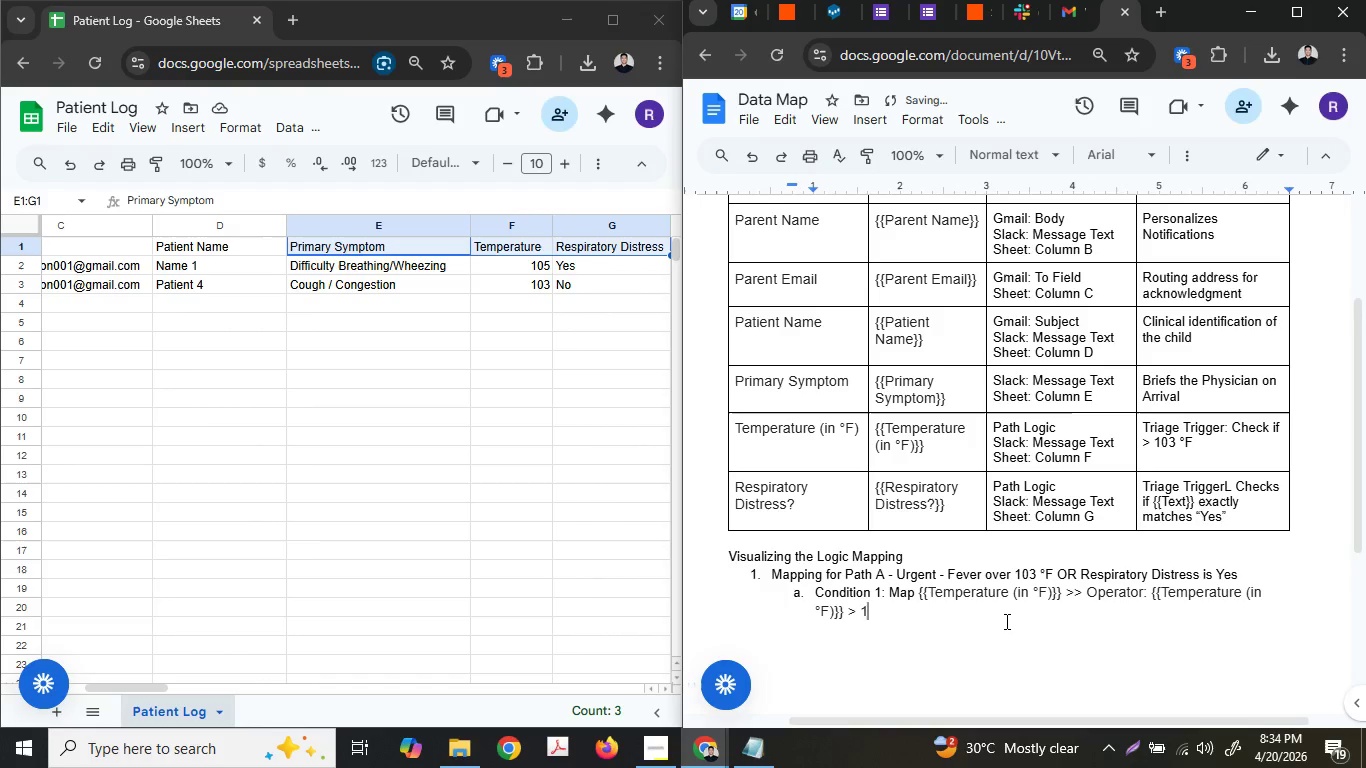 
key(Backspace)
 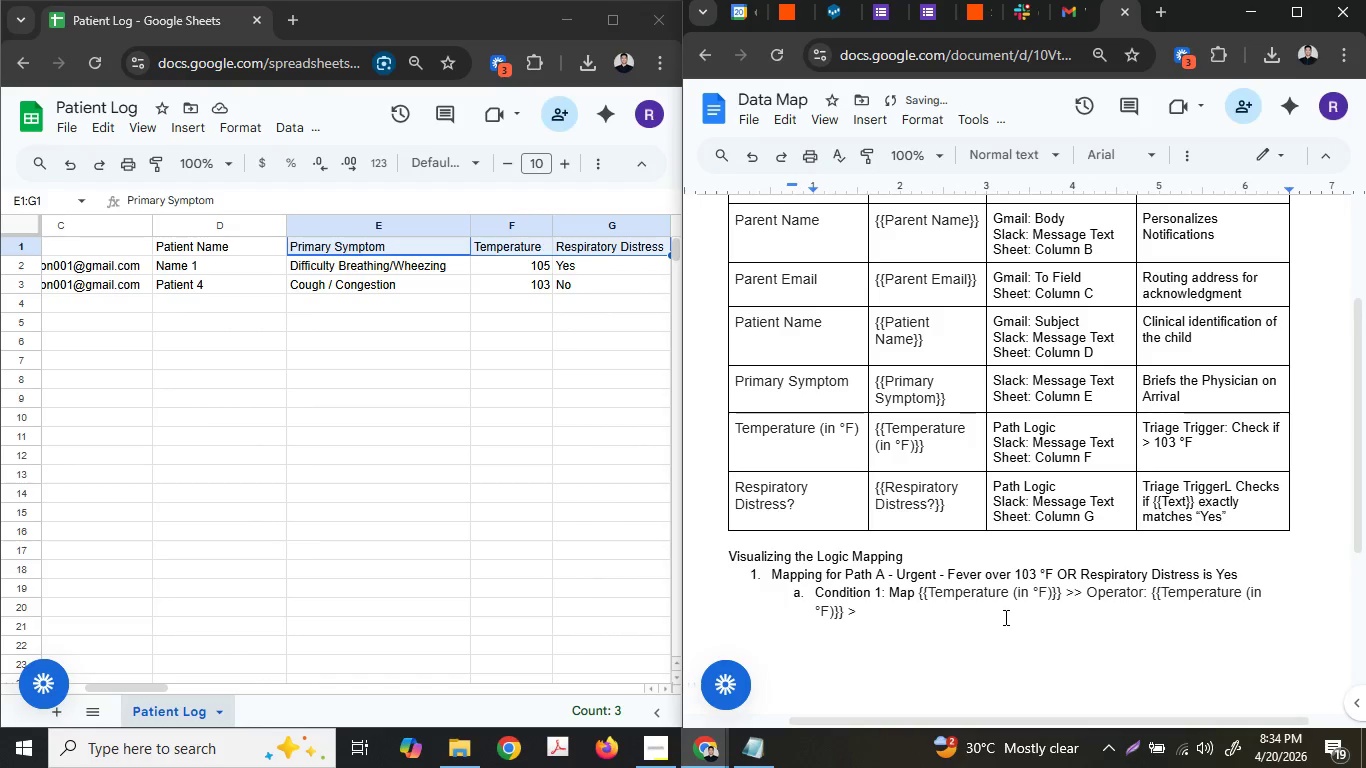 
key(Backspace)
 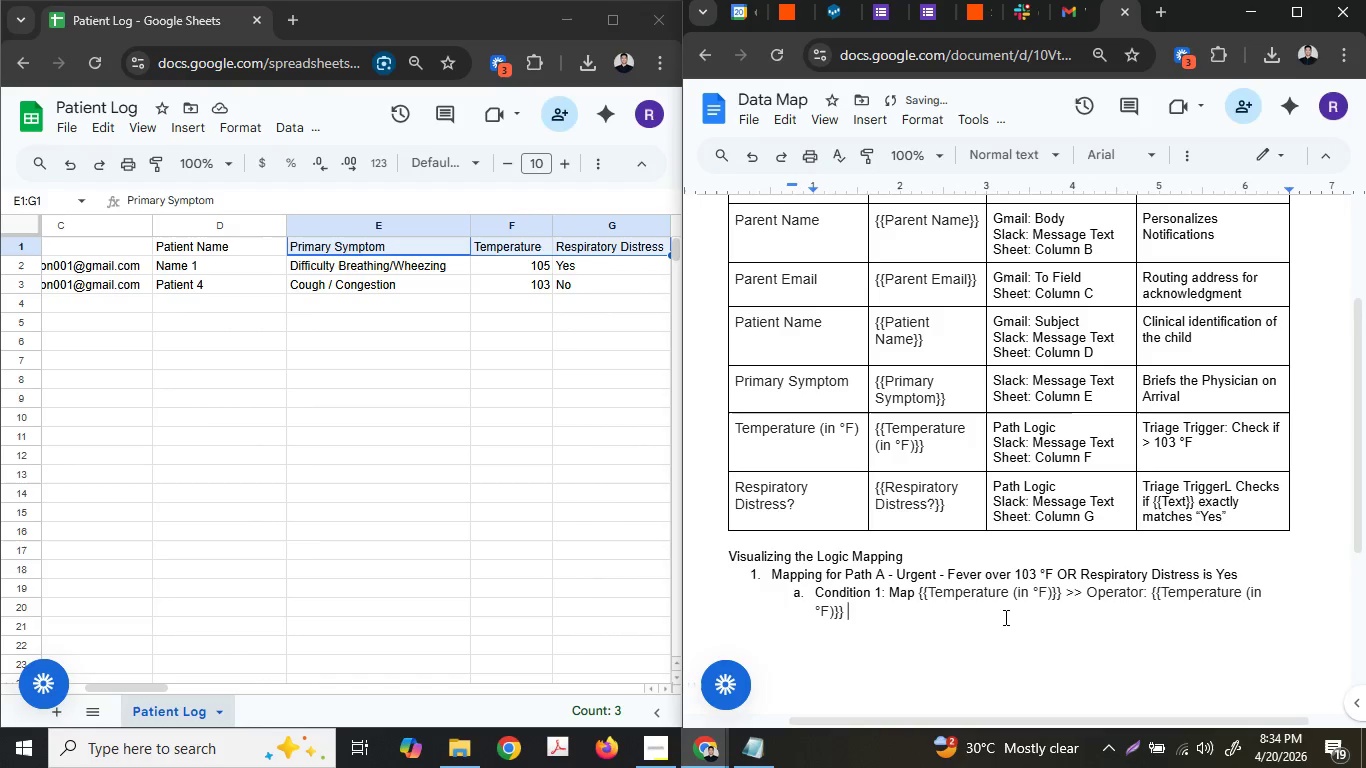 
key(Backspace)
 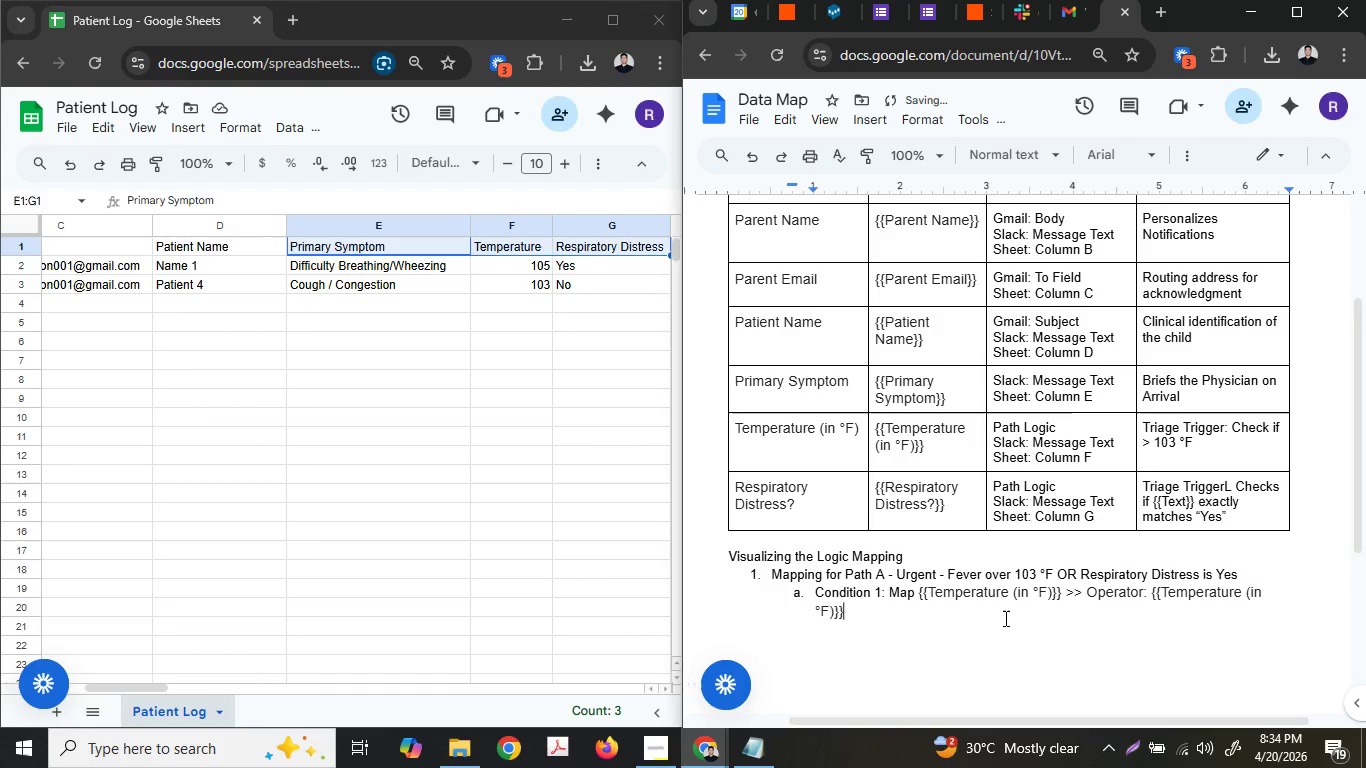 
key(Backspace)
type( Greater)
 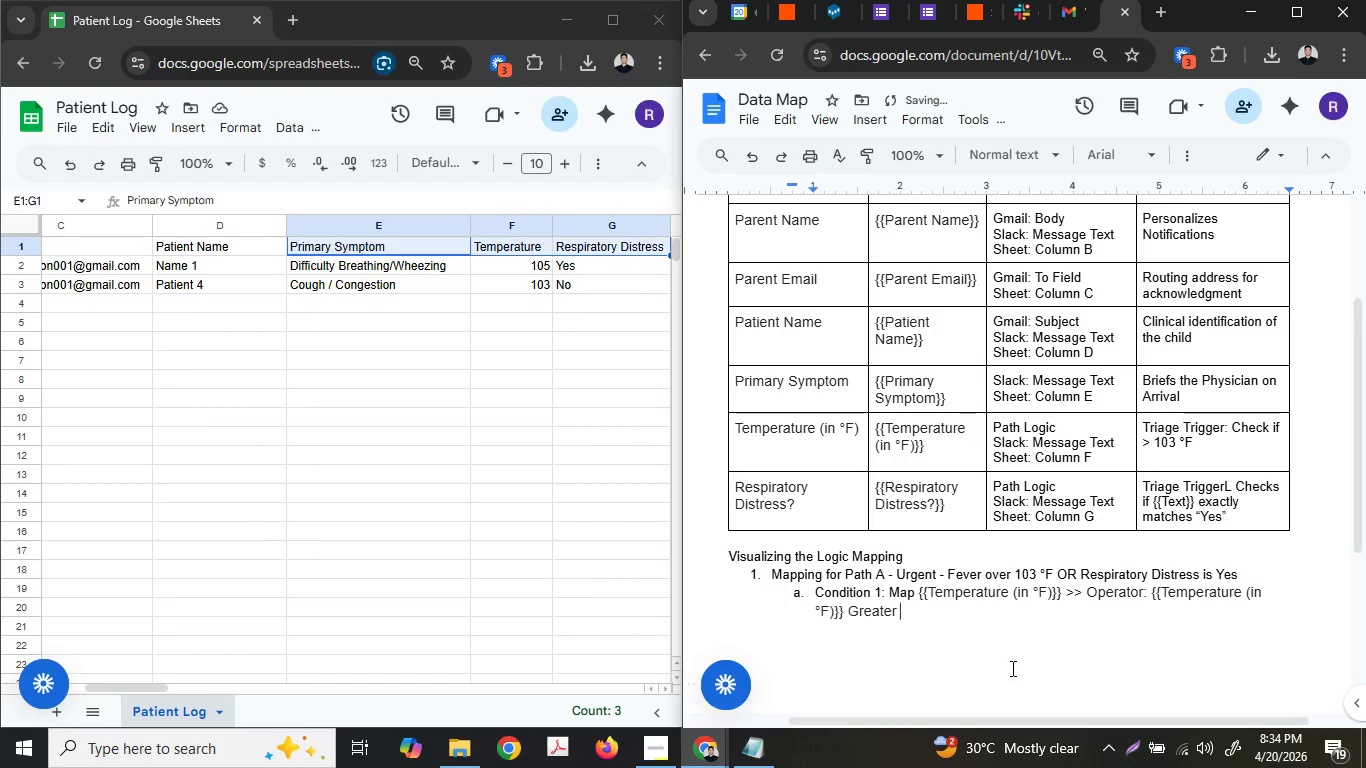 
type( Than >>)
 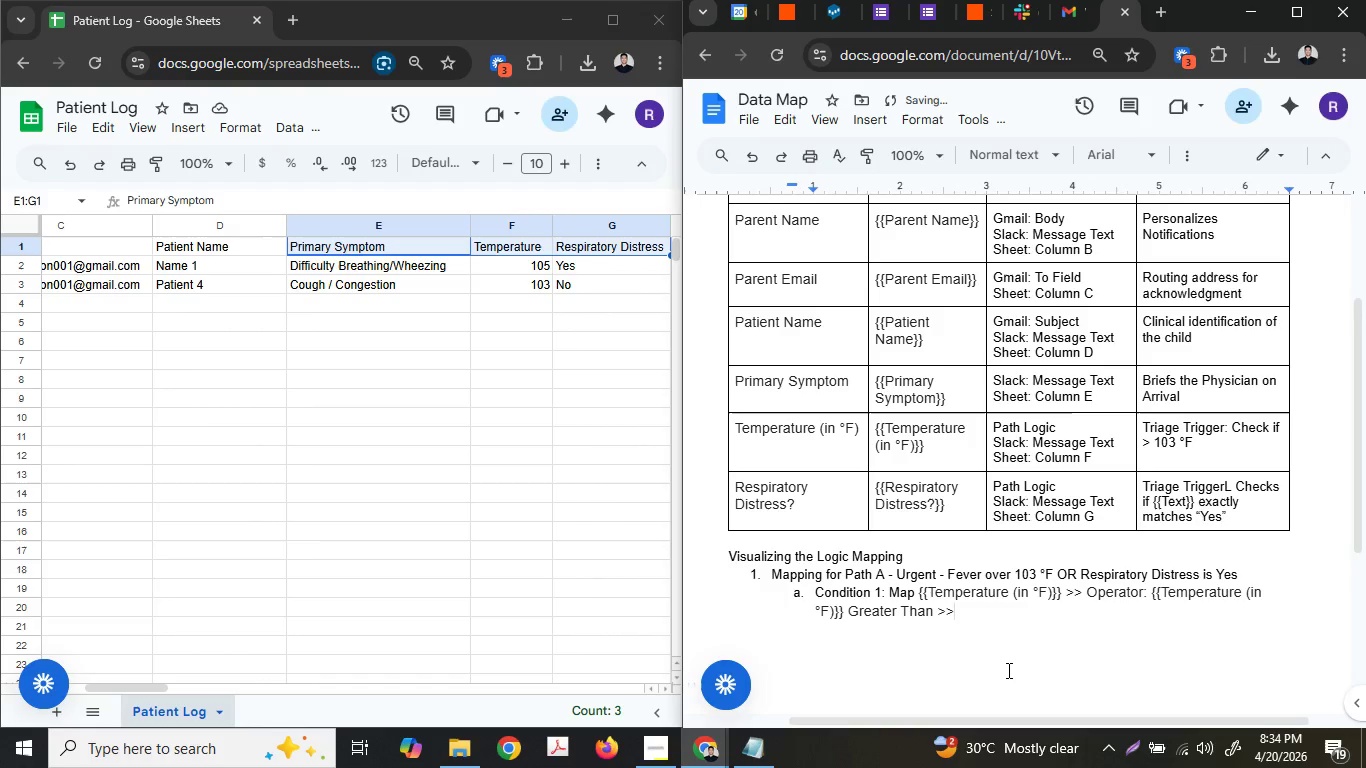 
left_click_drag(start_coordinate=[1149, 593], to_coordinate=[843, 612])
 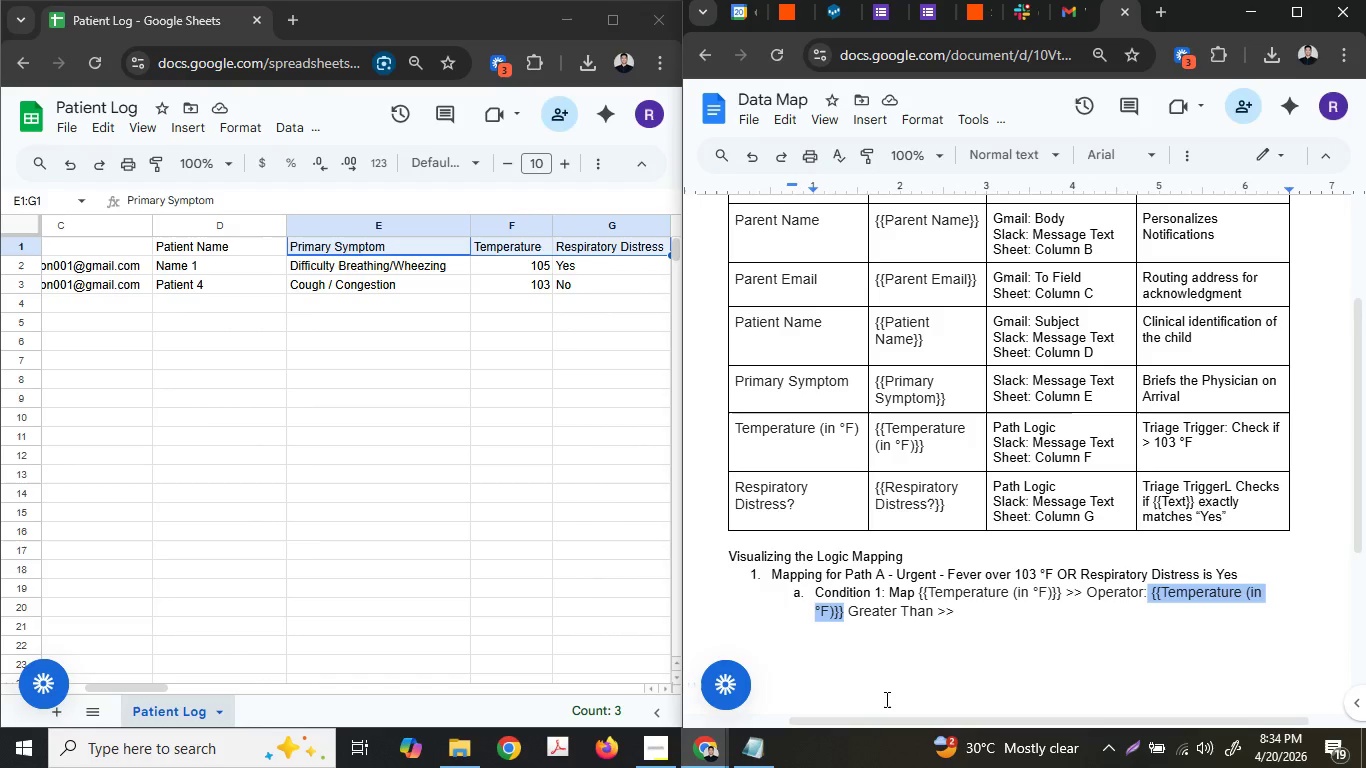 
type(*)
key(Backspace)
type( (Number))
 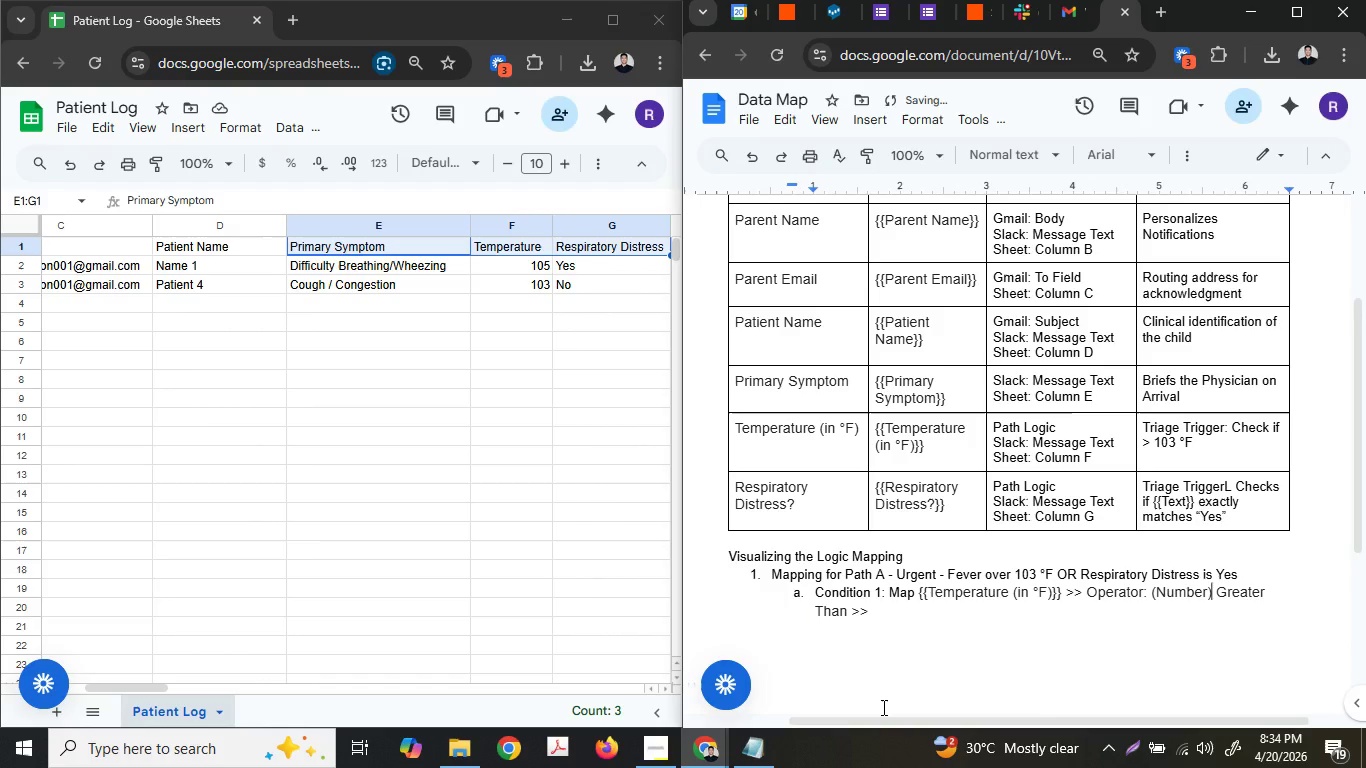 
key(ArrowDown)
 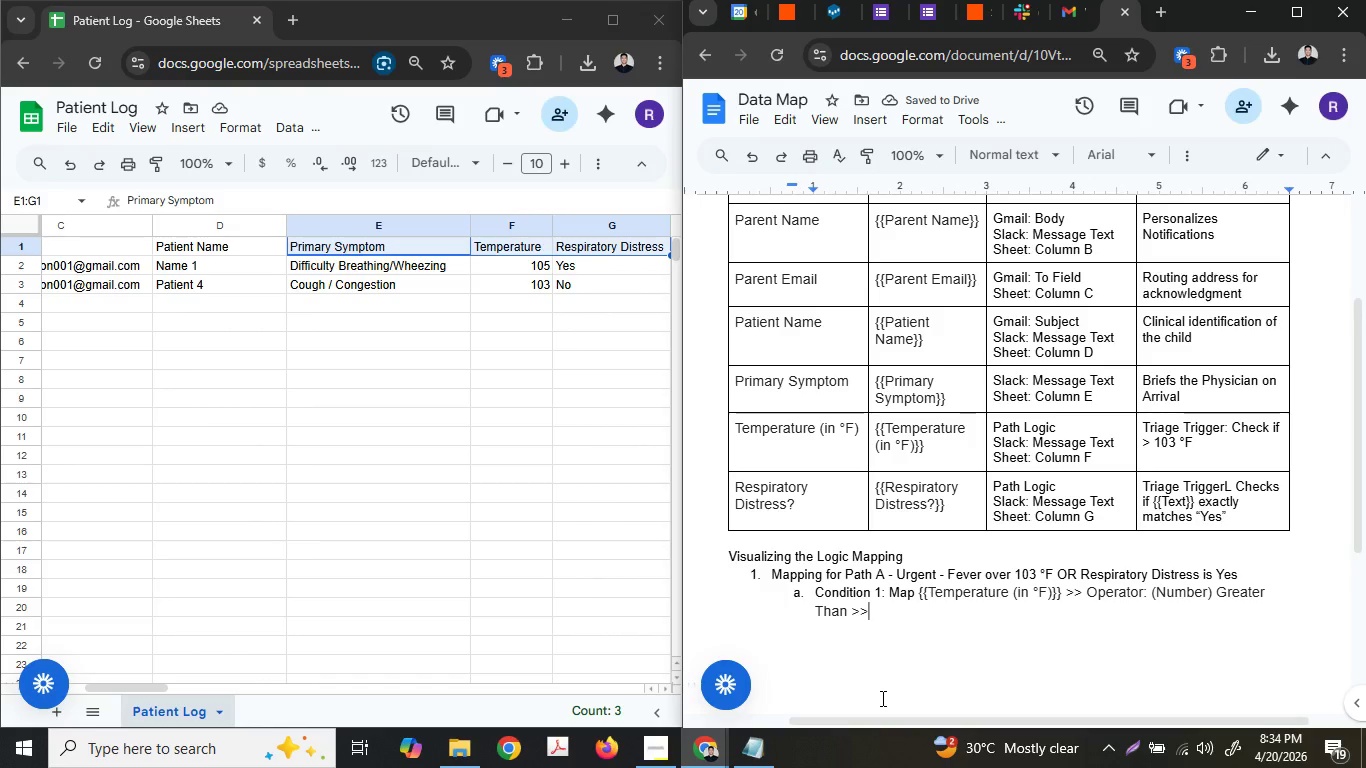 
type( Val)
 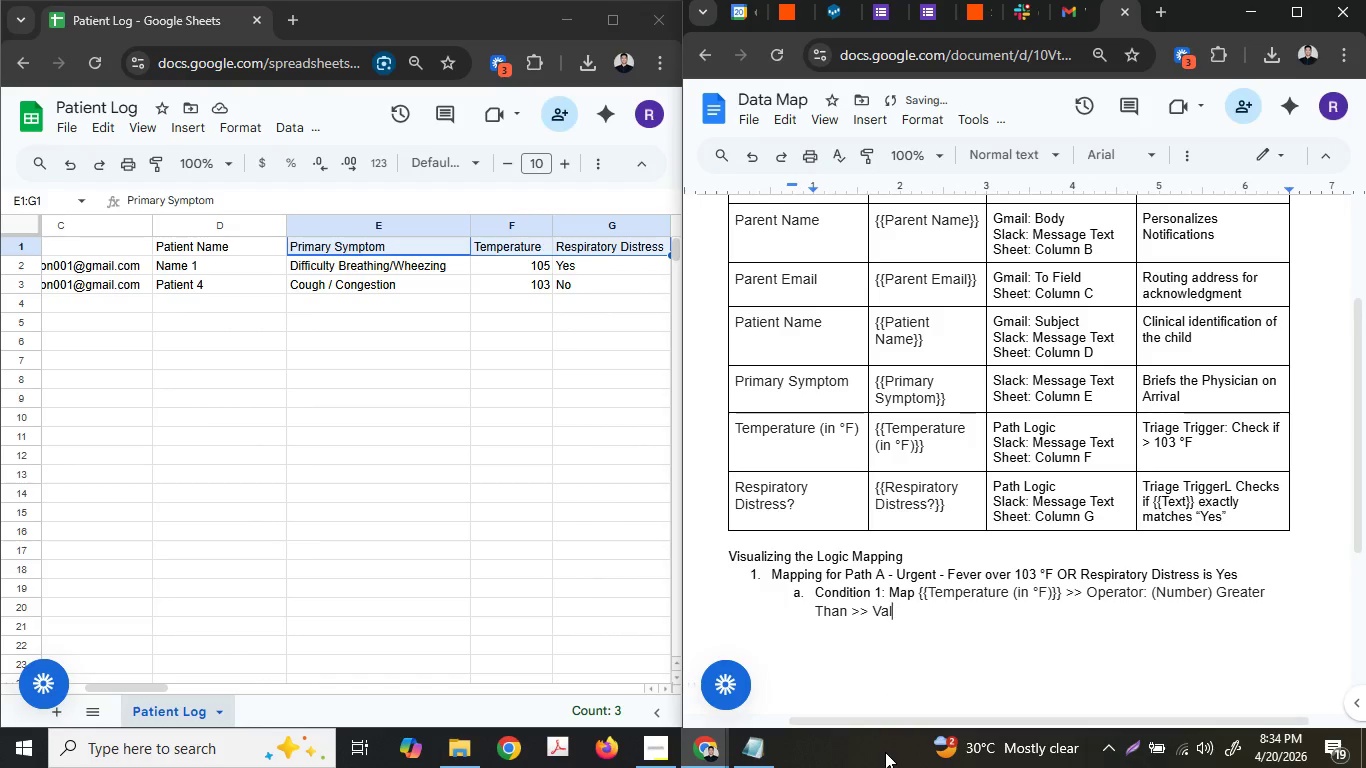 
type(ue: 103)
 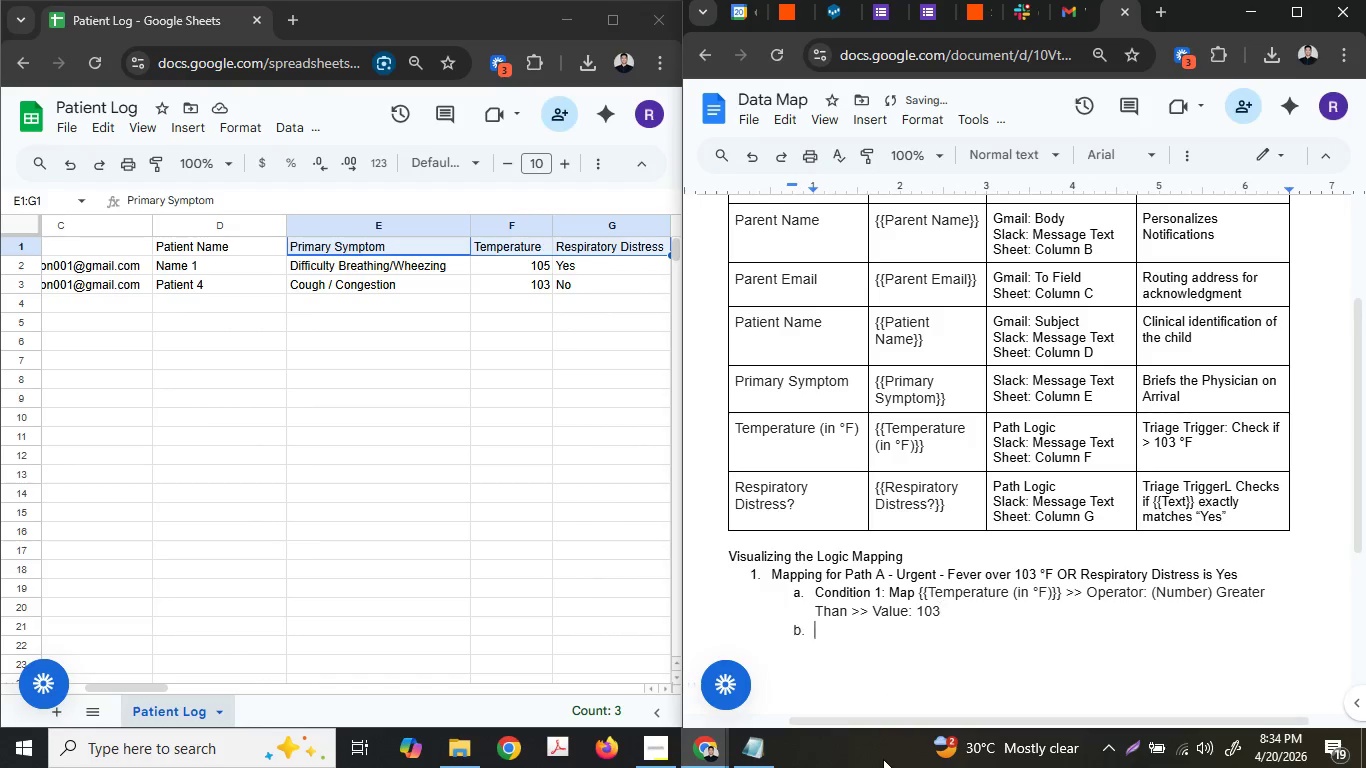 
key(Enter)
 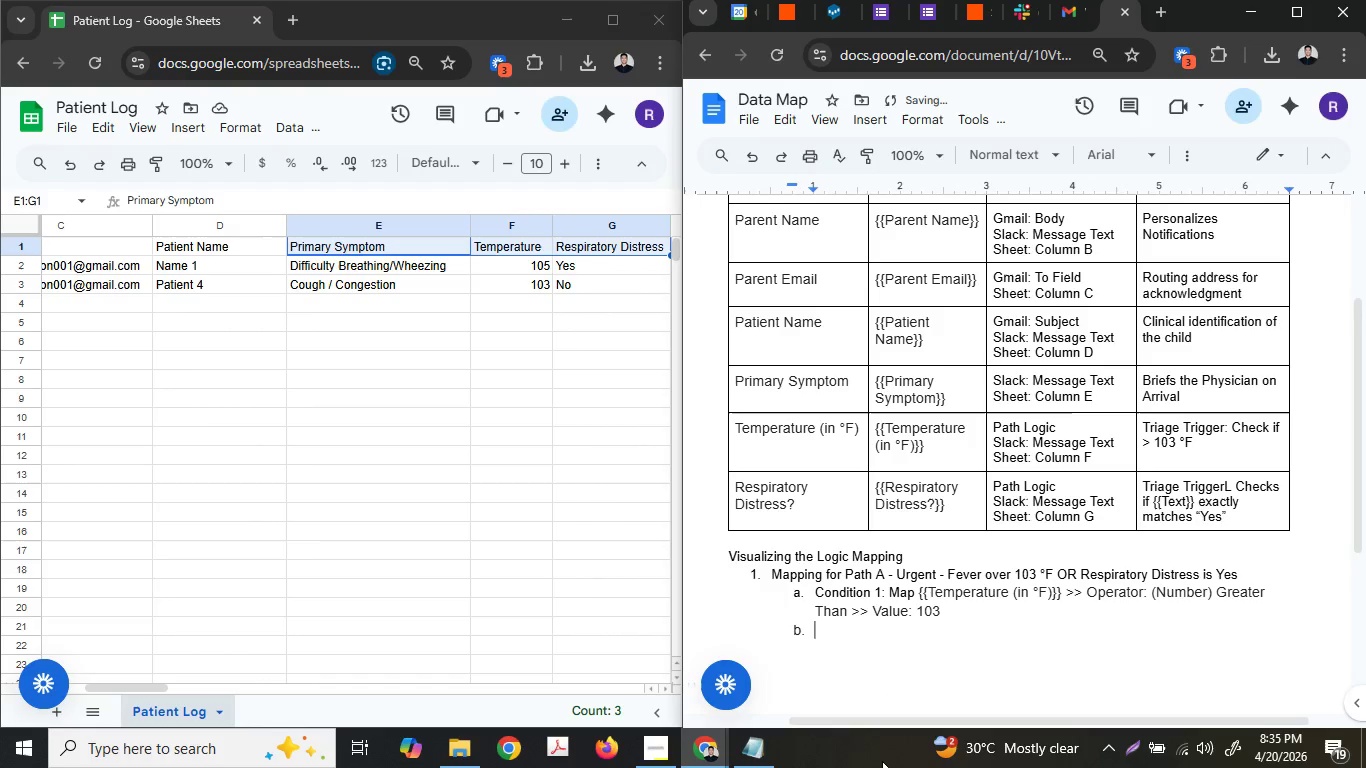 
type(Cn)
key(Backspace)
key(Backspace)
type(OR Conditi)
 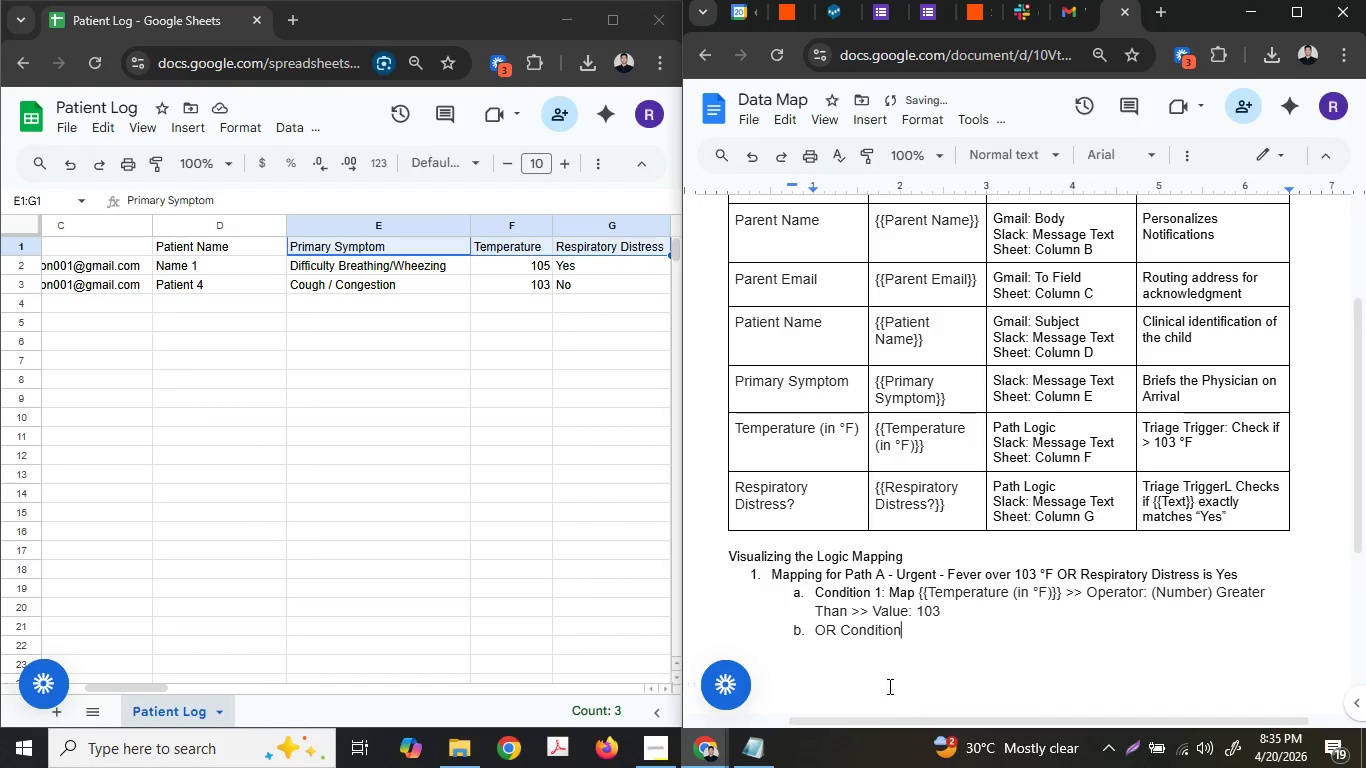 
 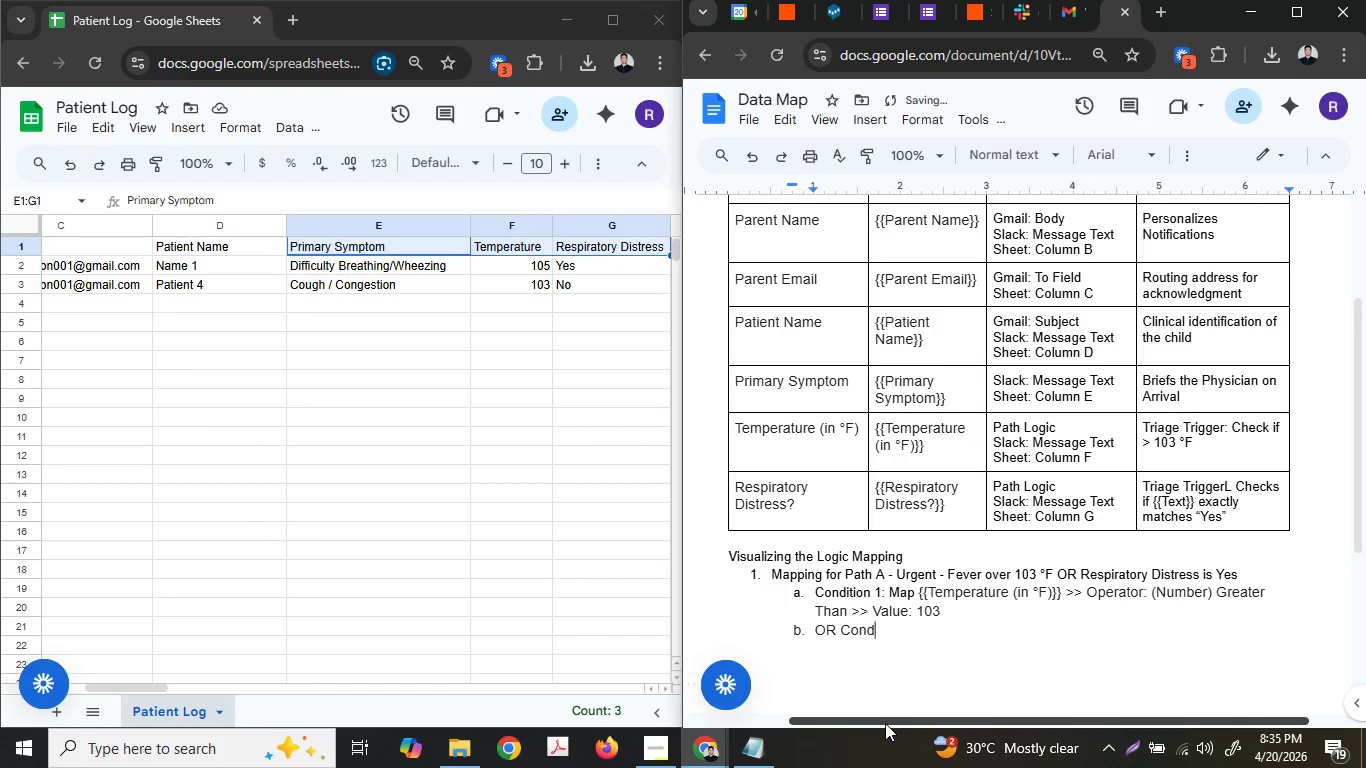 
type(on 1)
key(Backspace)
type(2: a)
key(Backspace)
type(Map )
 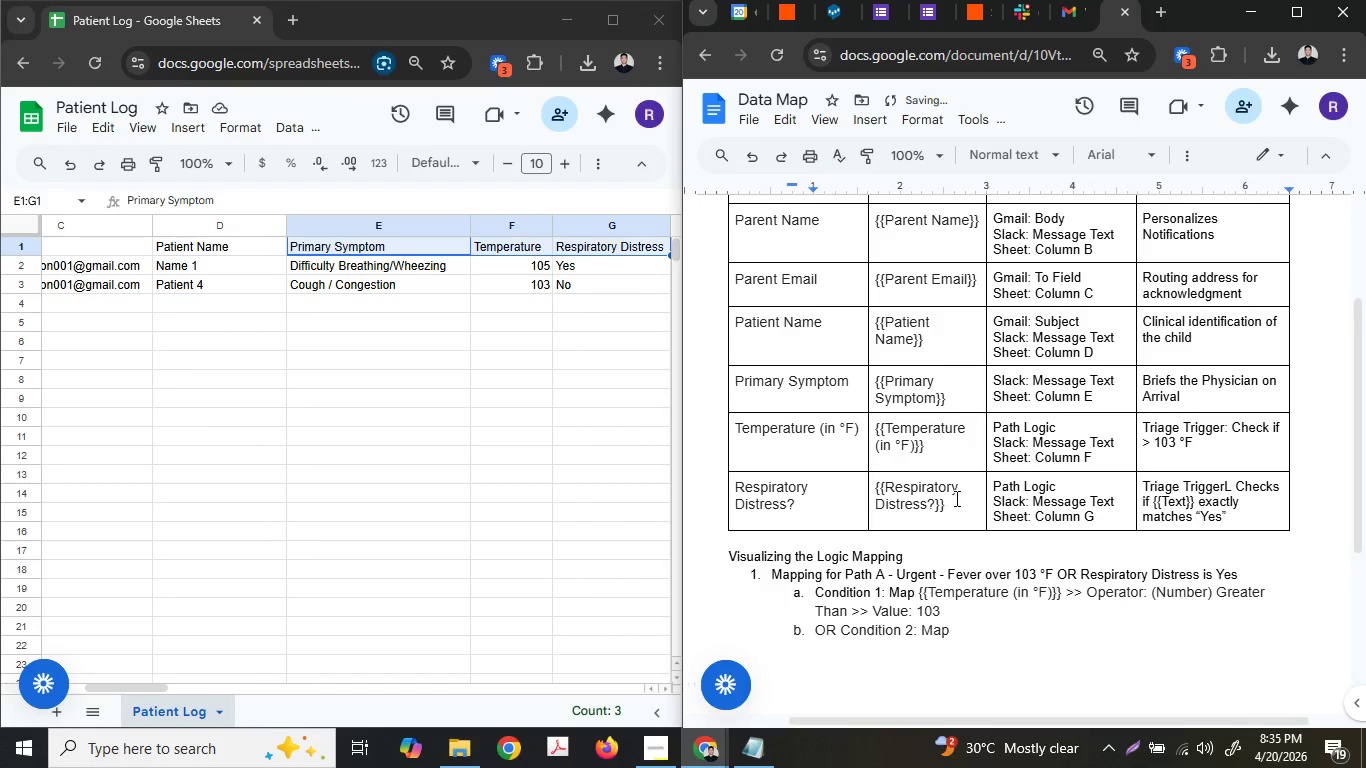 
left_click_drag(start_coordinate=[955, 498], to_coordinate=[874, 484])
 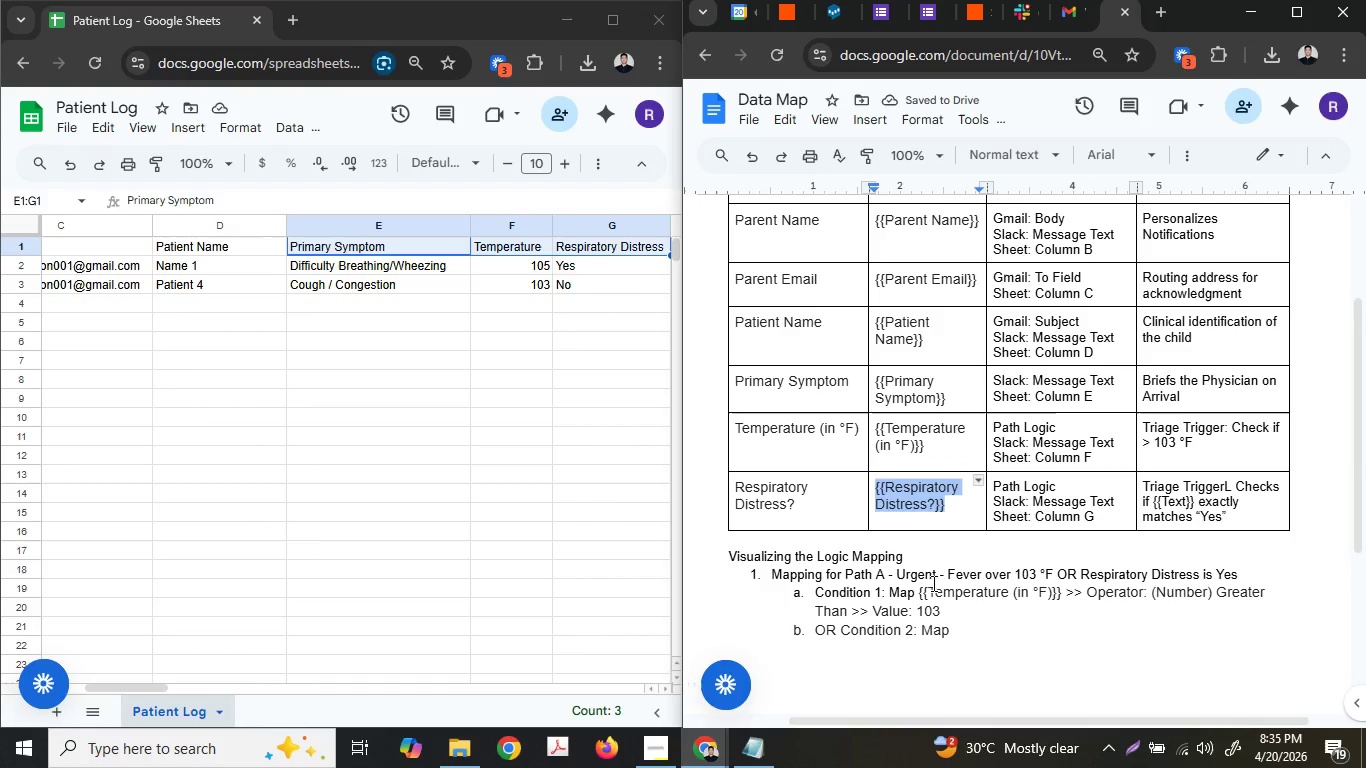 
key(Control+ControlLeft)
 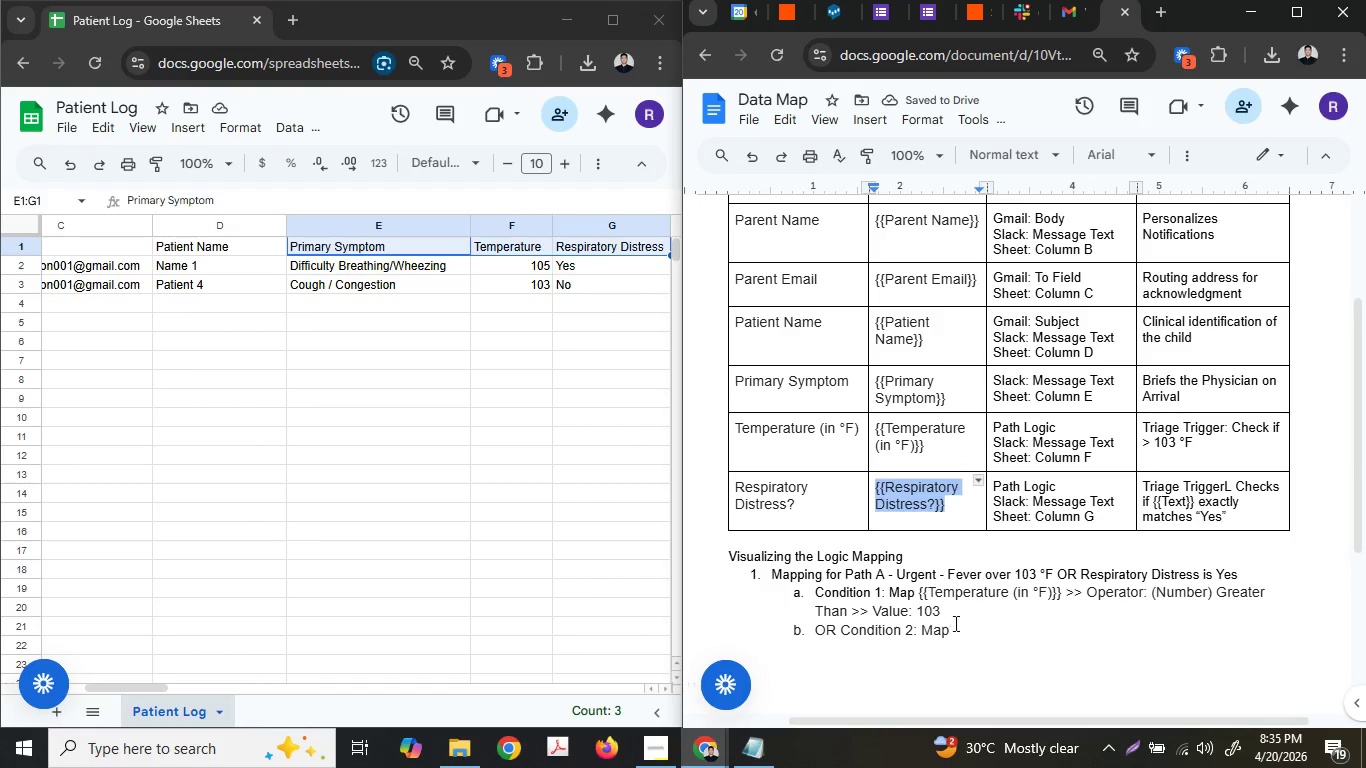 
key(Control+C)
 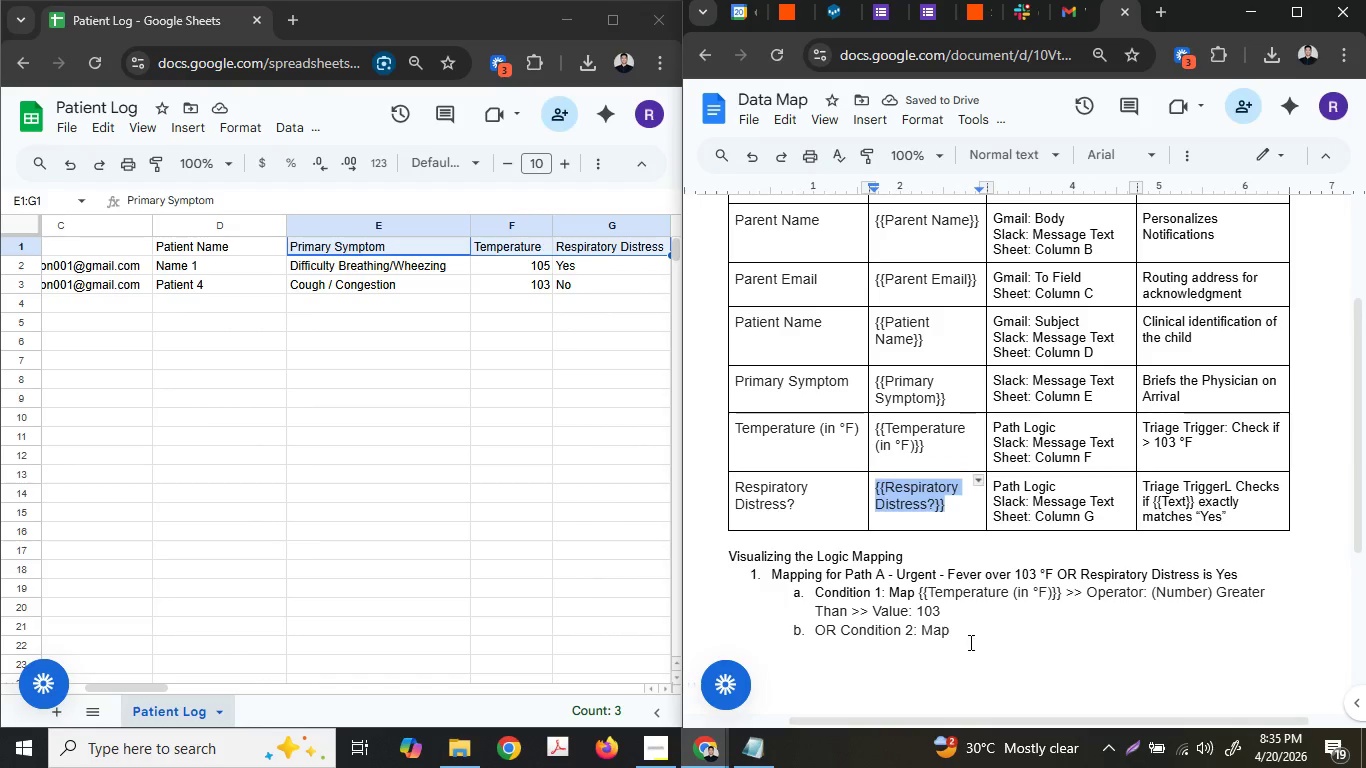 
left_click([969, 641])
 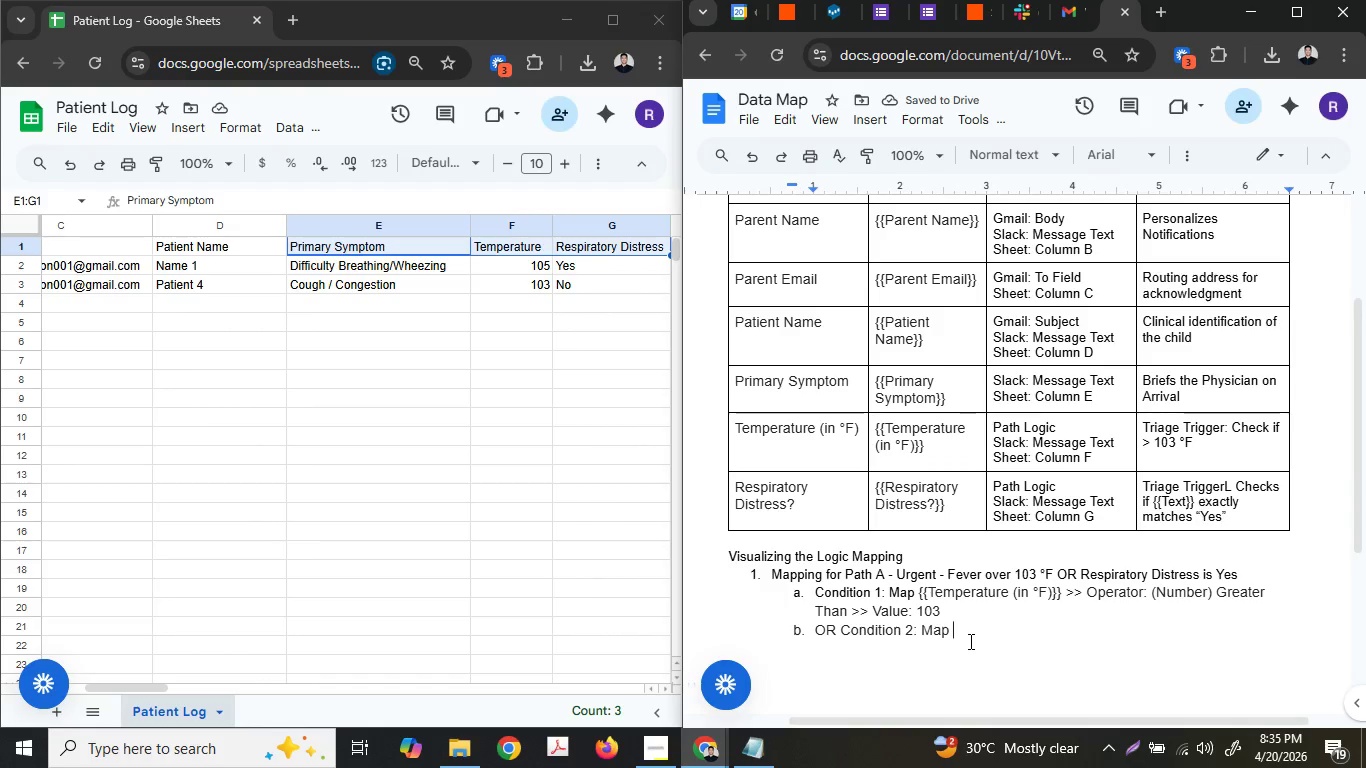 
key(Control+ControlLeft)
 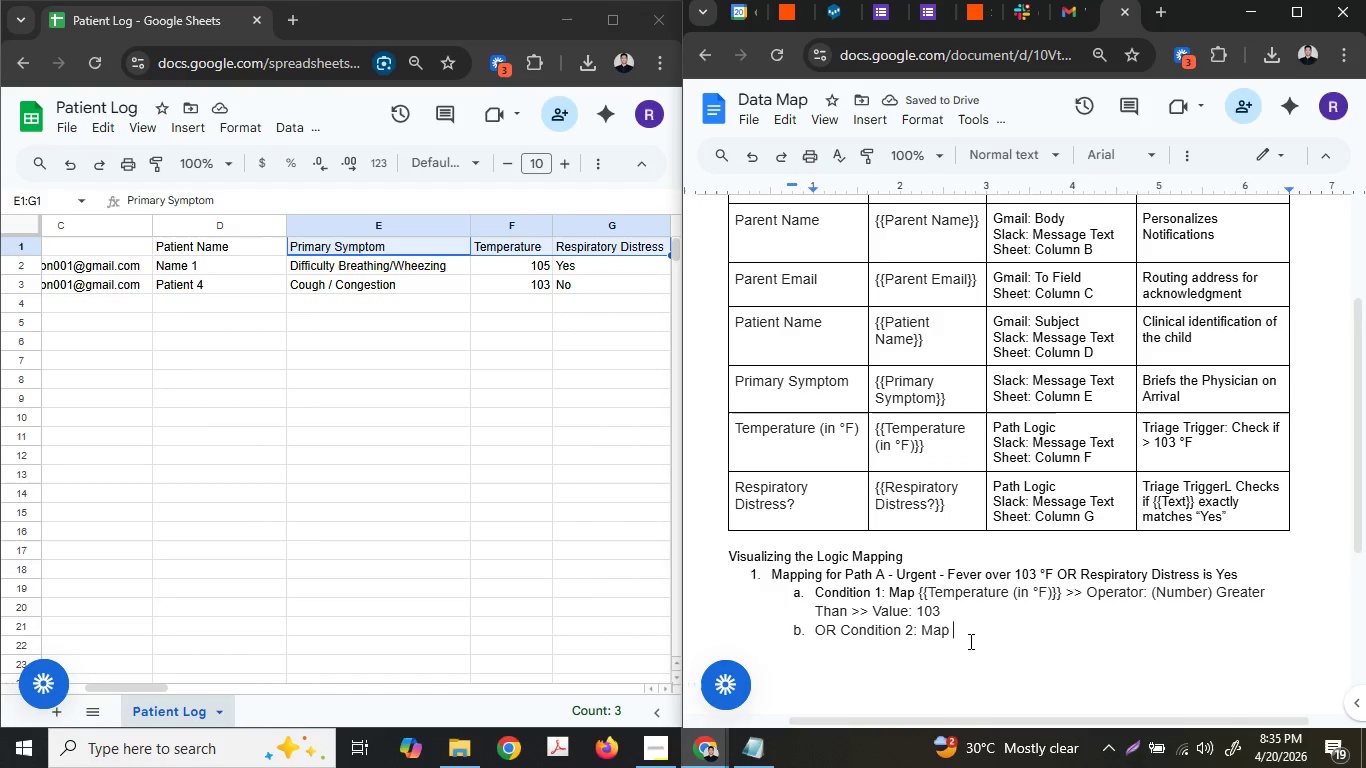 
key(Control+V)
 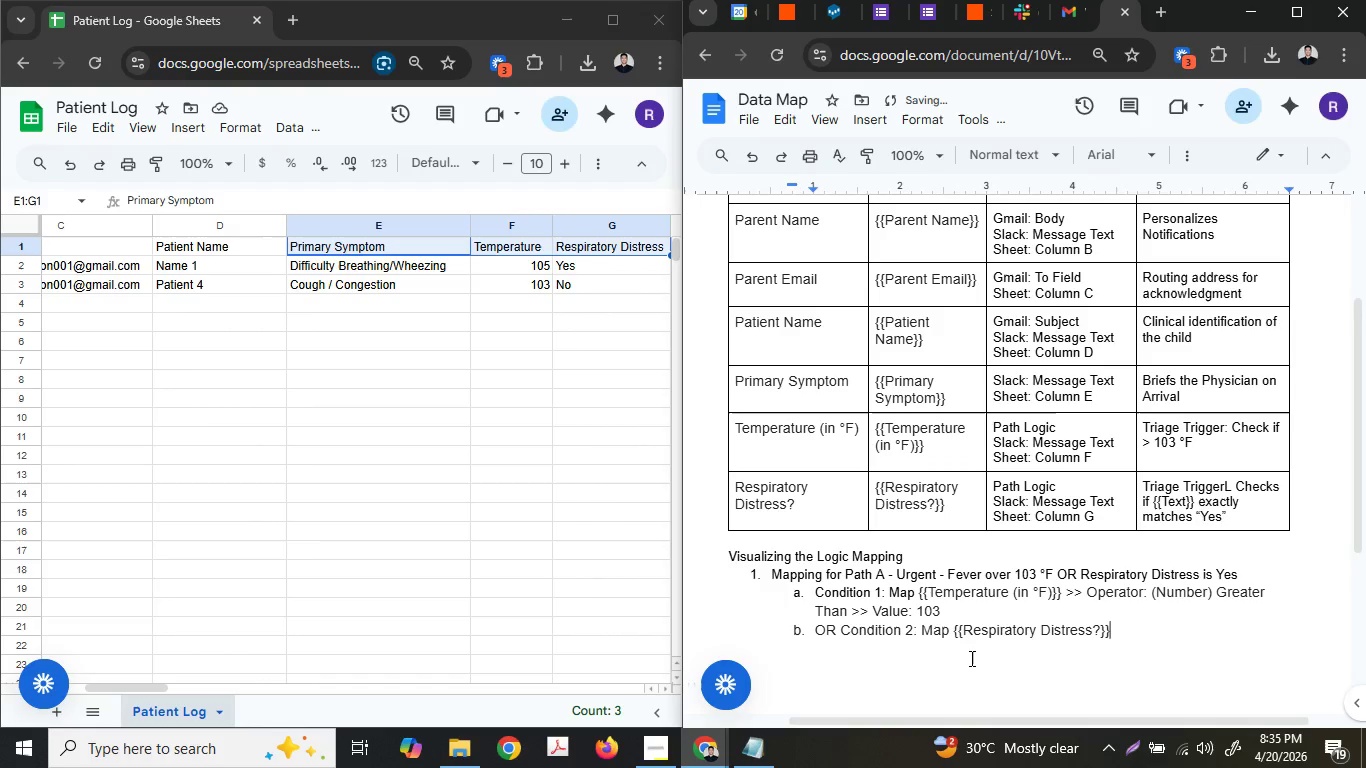 
key(Space)
 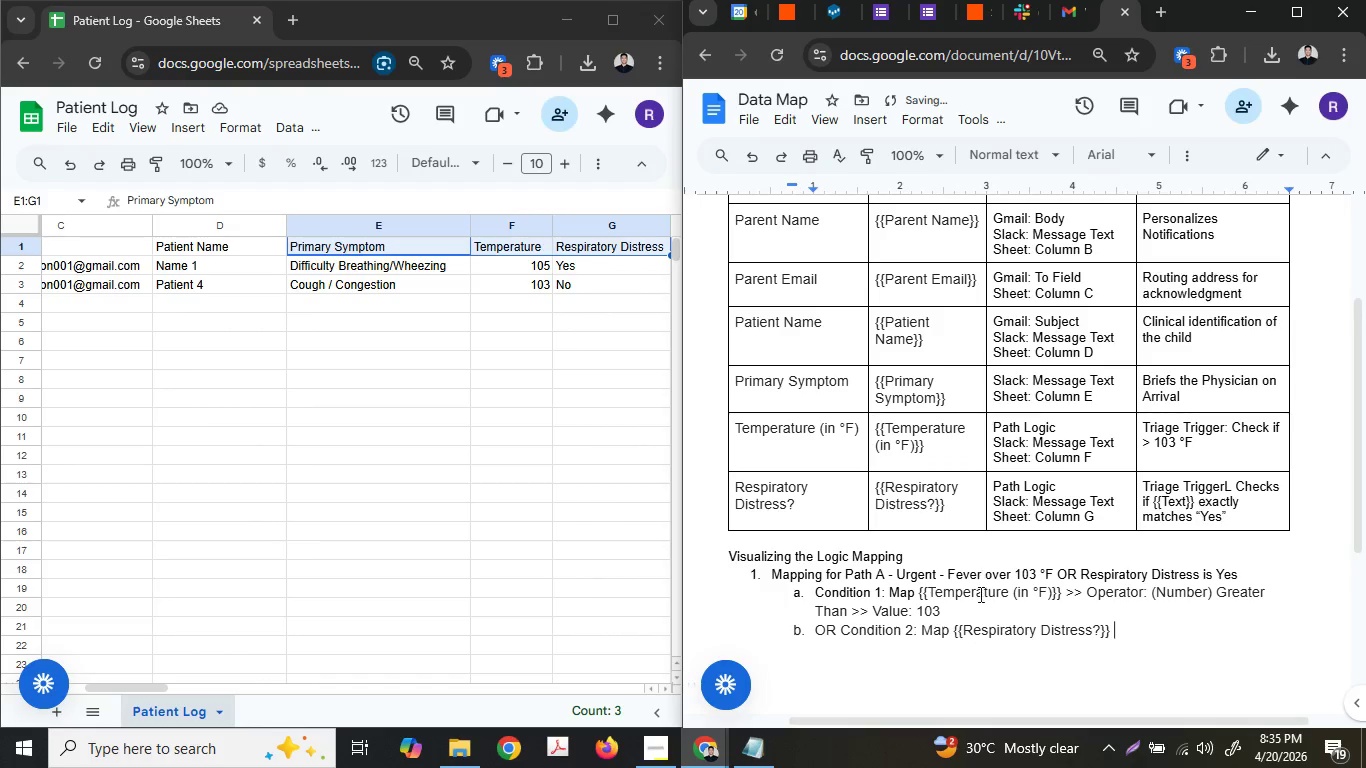 
hold_key(key=ShiftLeft, duration=1.5)
 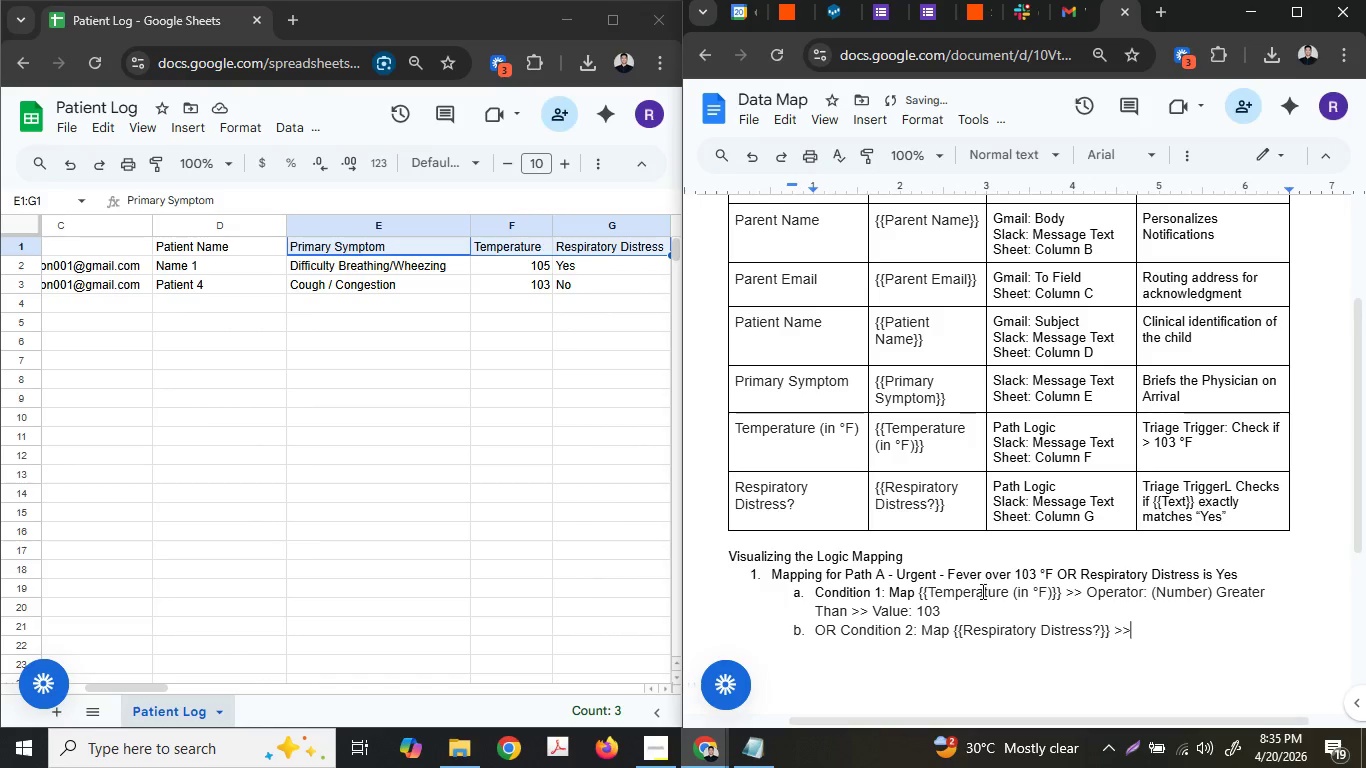 
type(>> Operat)
 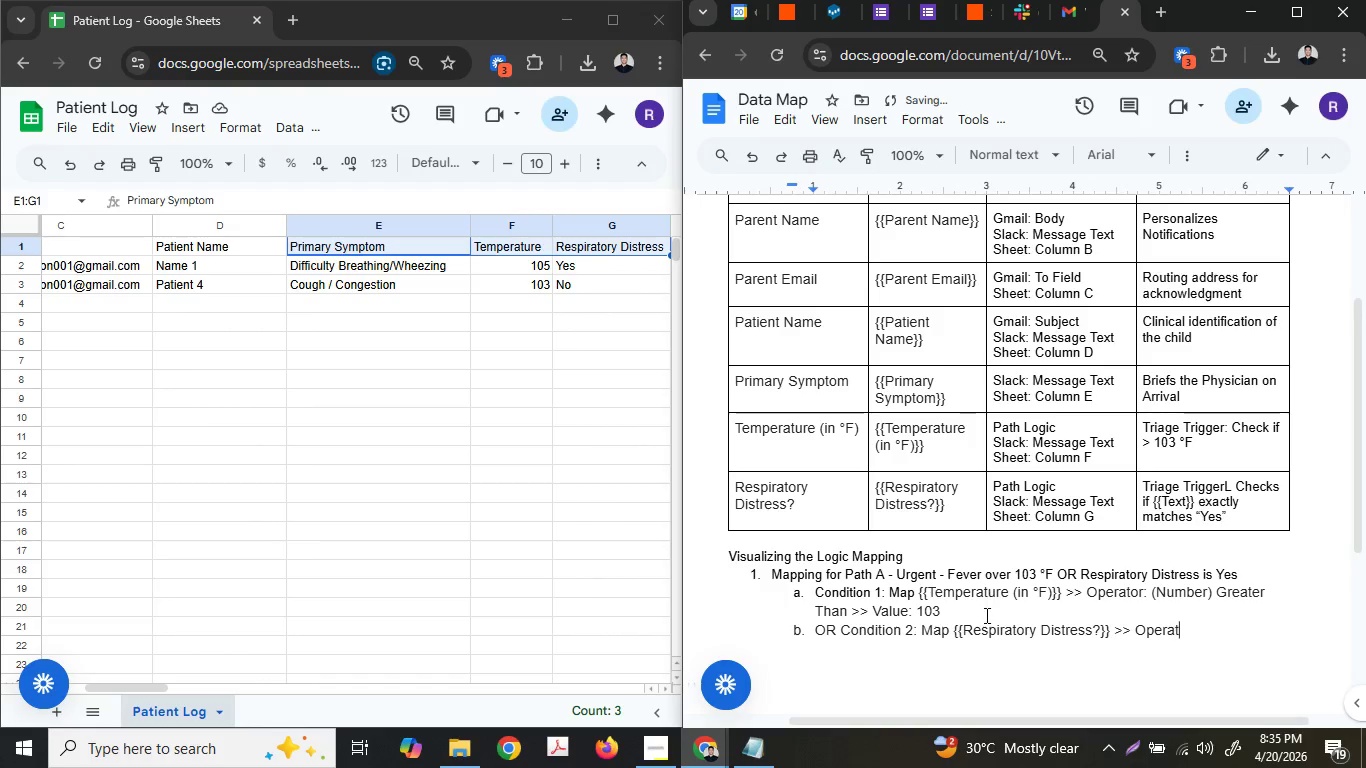 
type(or: )
 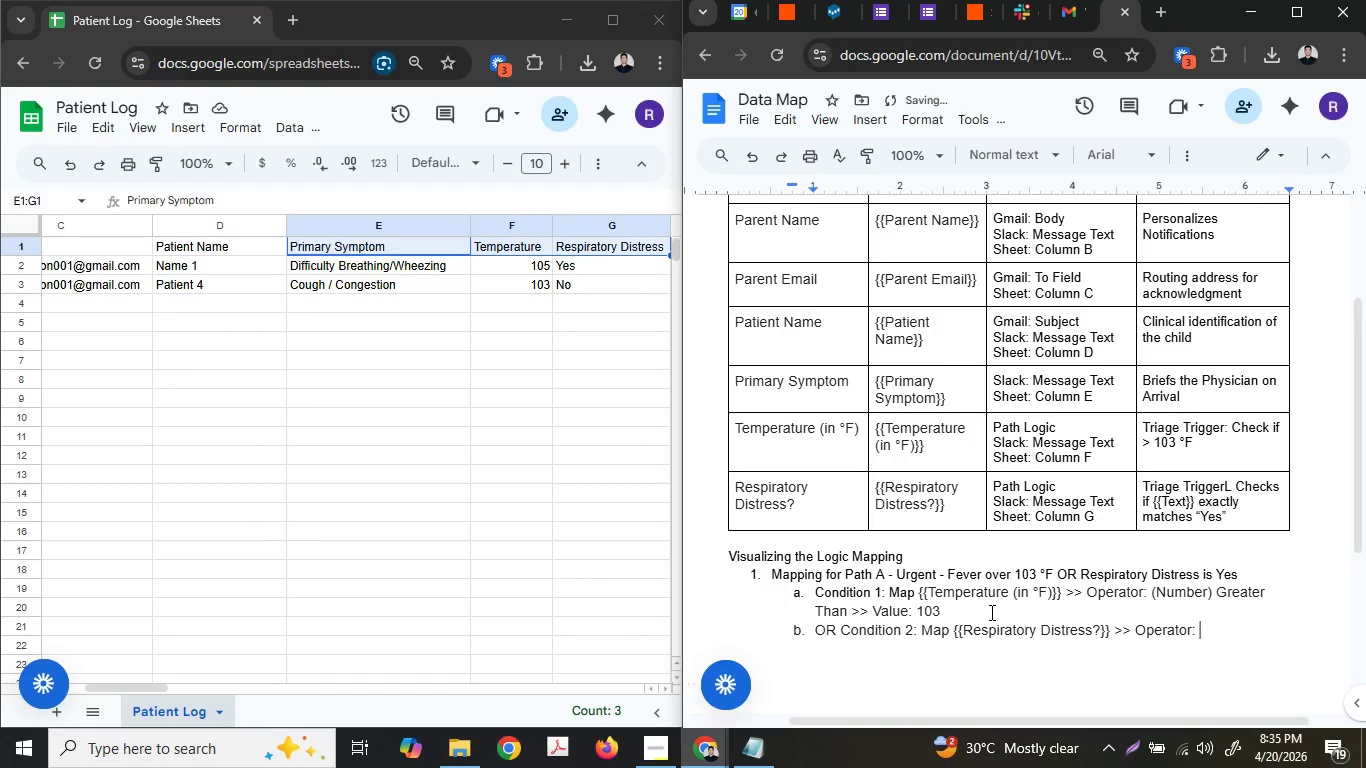 
type((Text()
 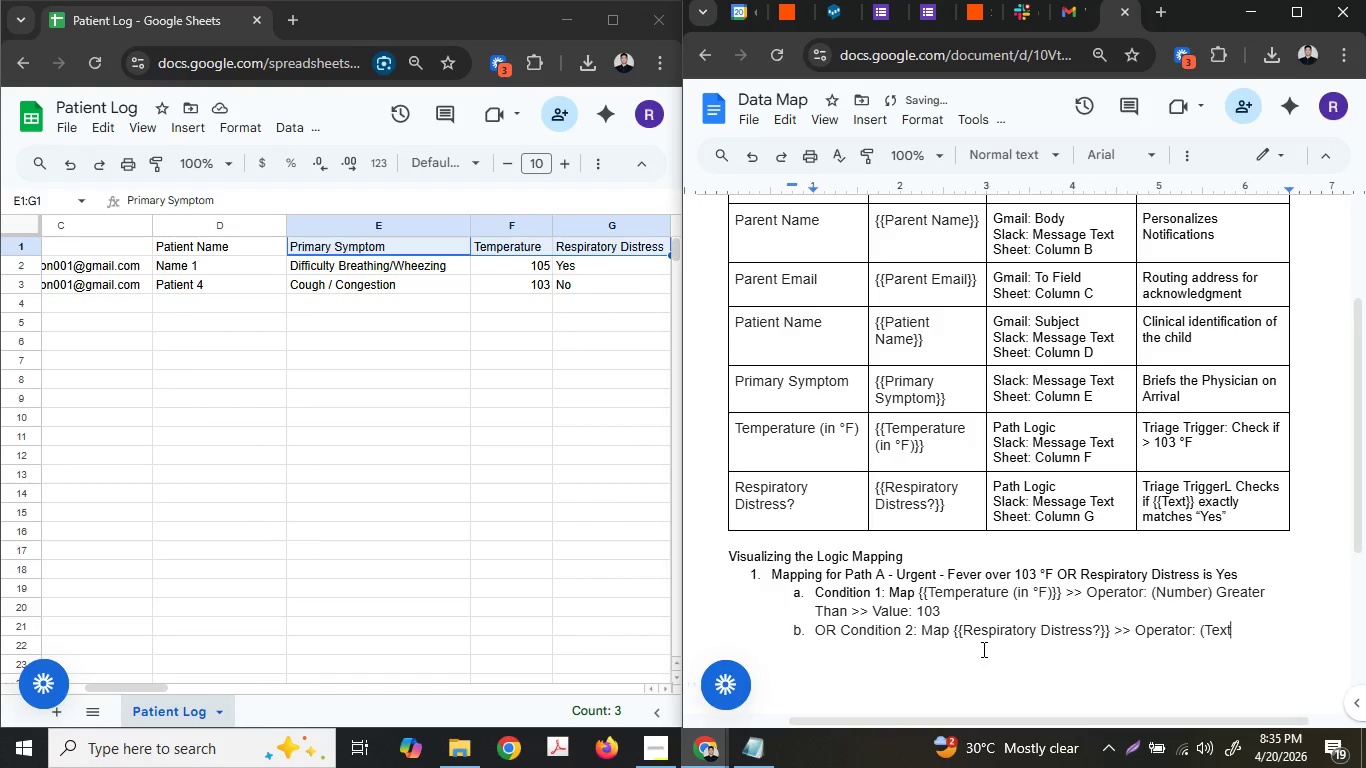 
key(Backspace)
 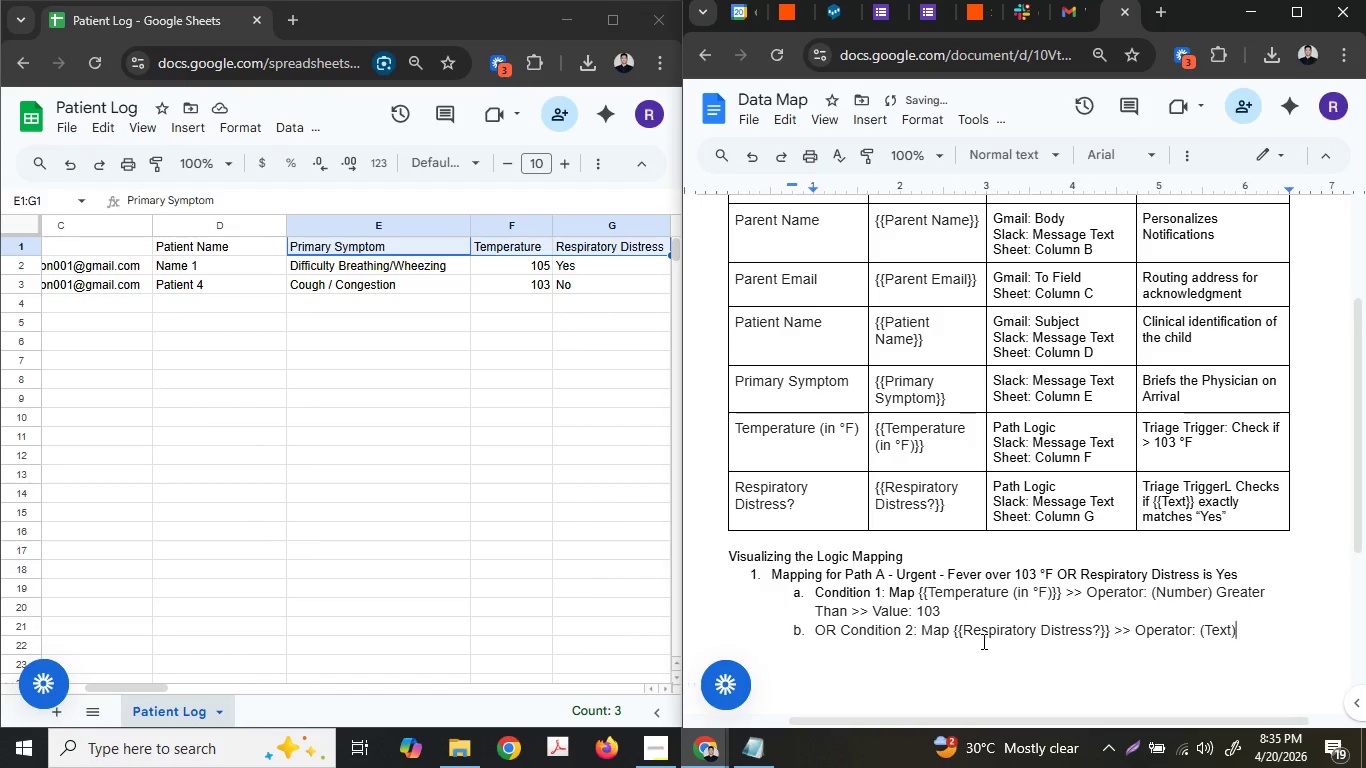 
key(Shift+ShiftLeft)
 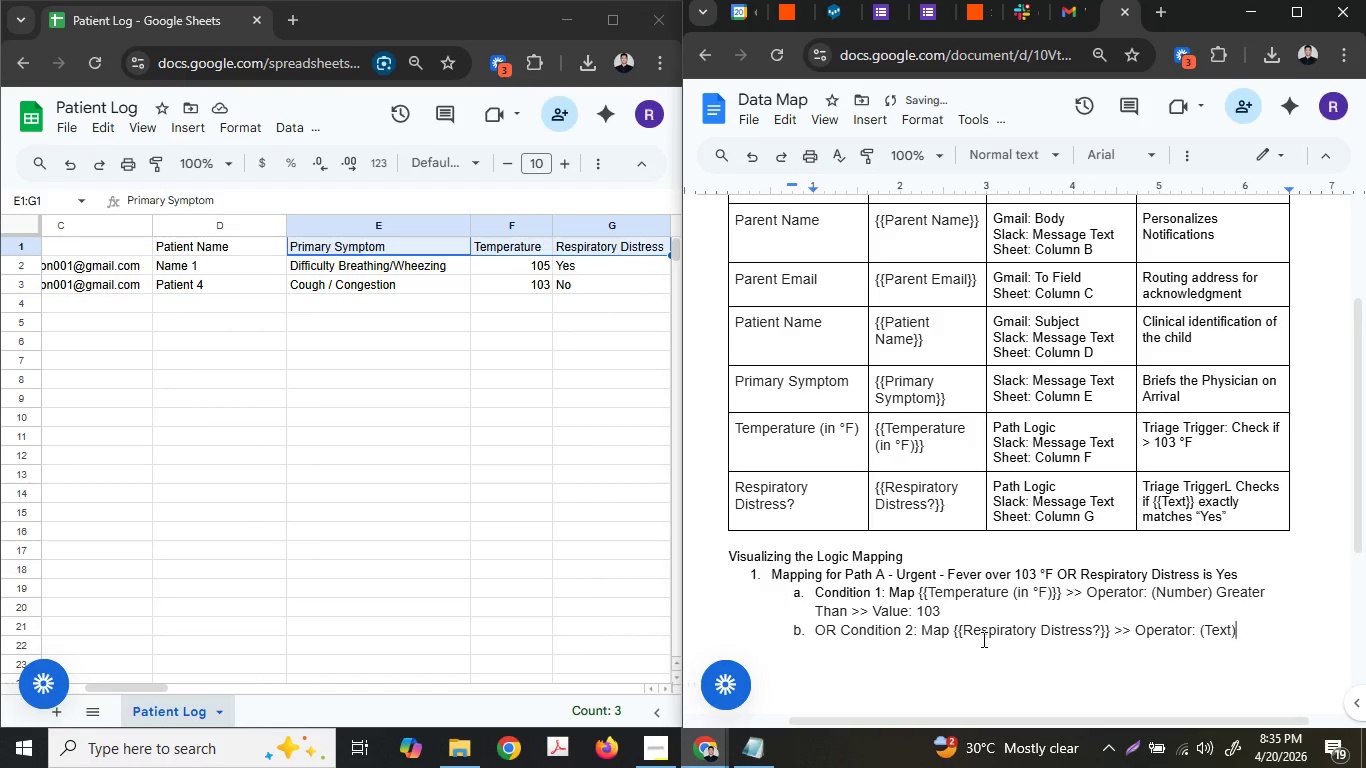 
key(Shift+0)
 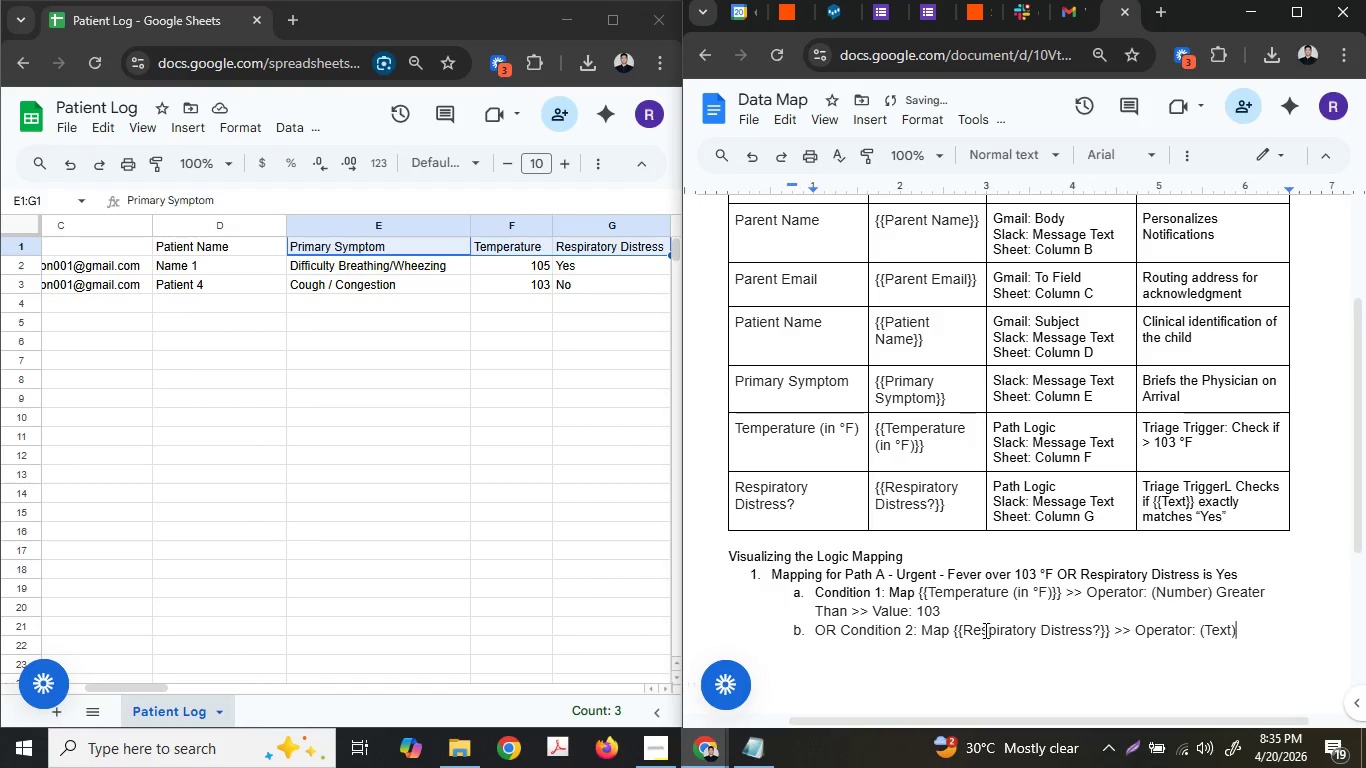 
key(Space)
 